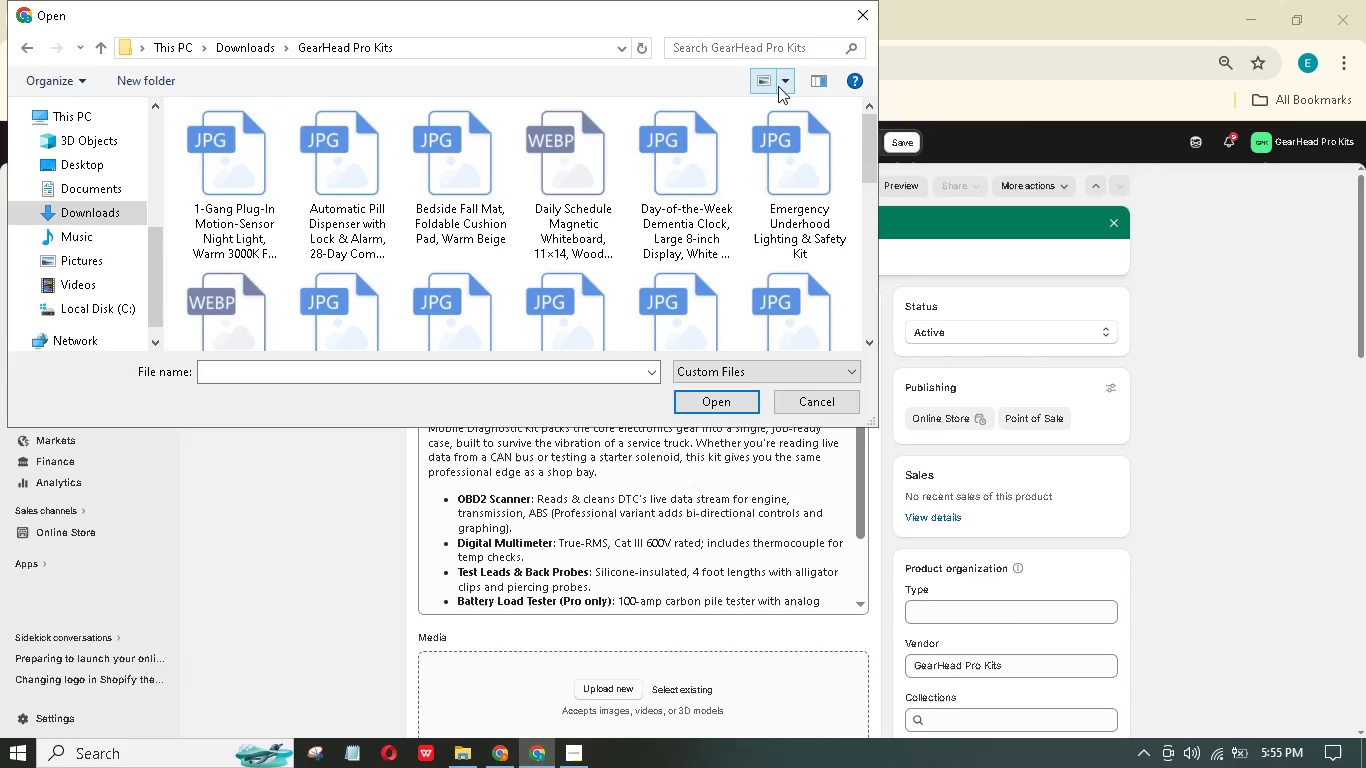 
left_click([787, 80])
 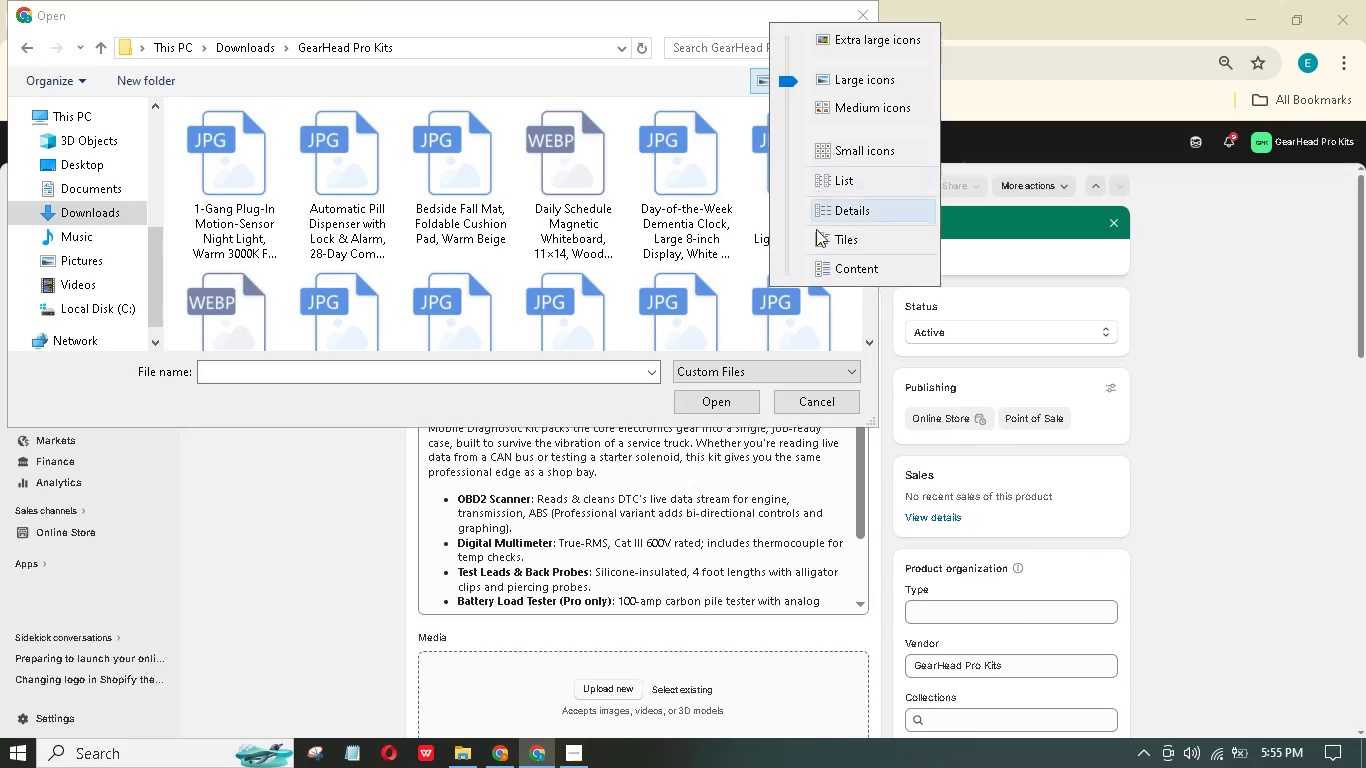 
left_click([793, 220])
 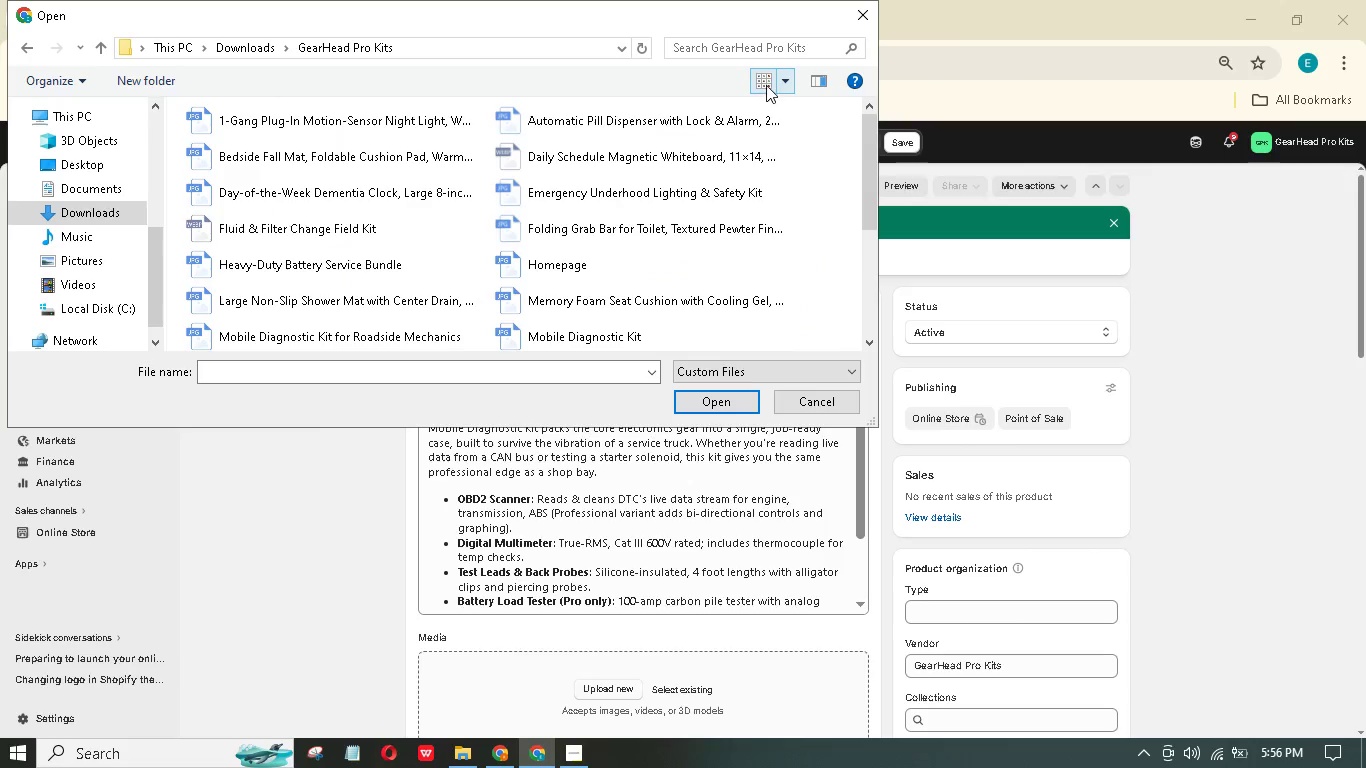 
left_click([792, 79])
 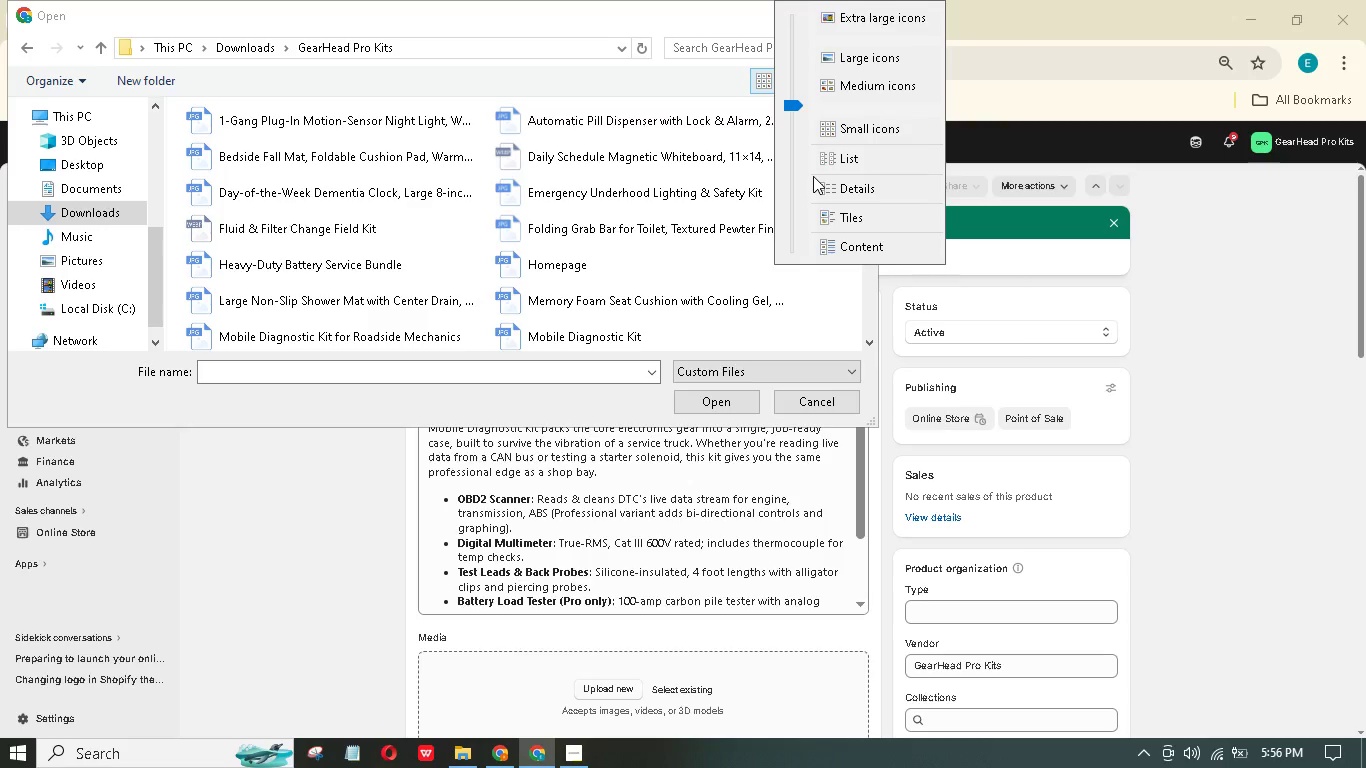 
left_click([821, 185])
 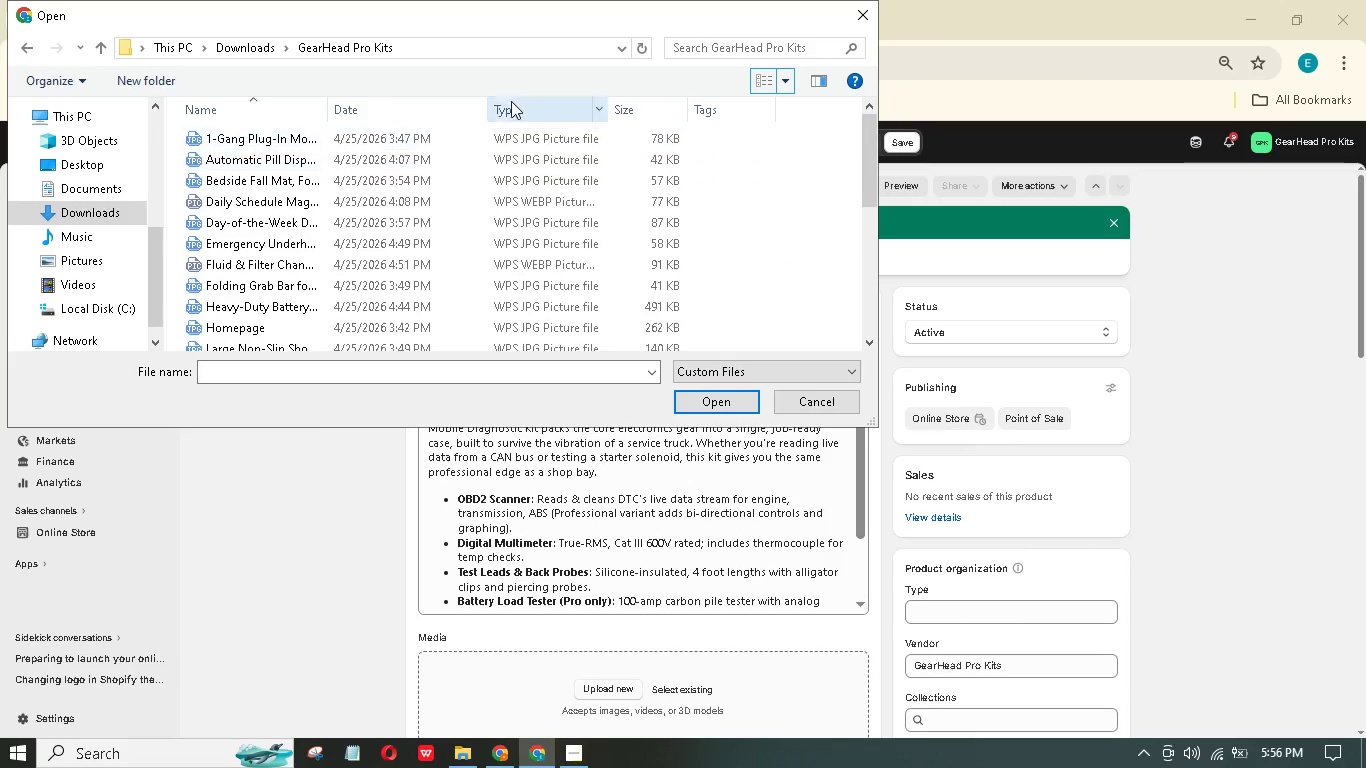 
left_click([421, 111])
 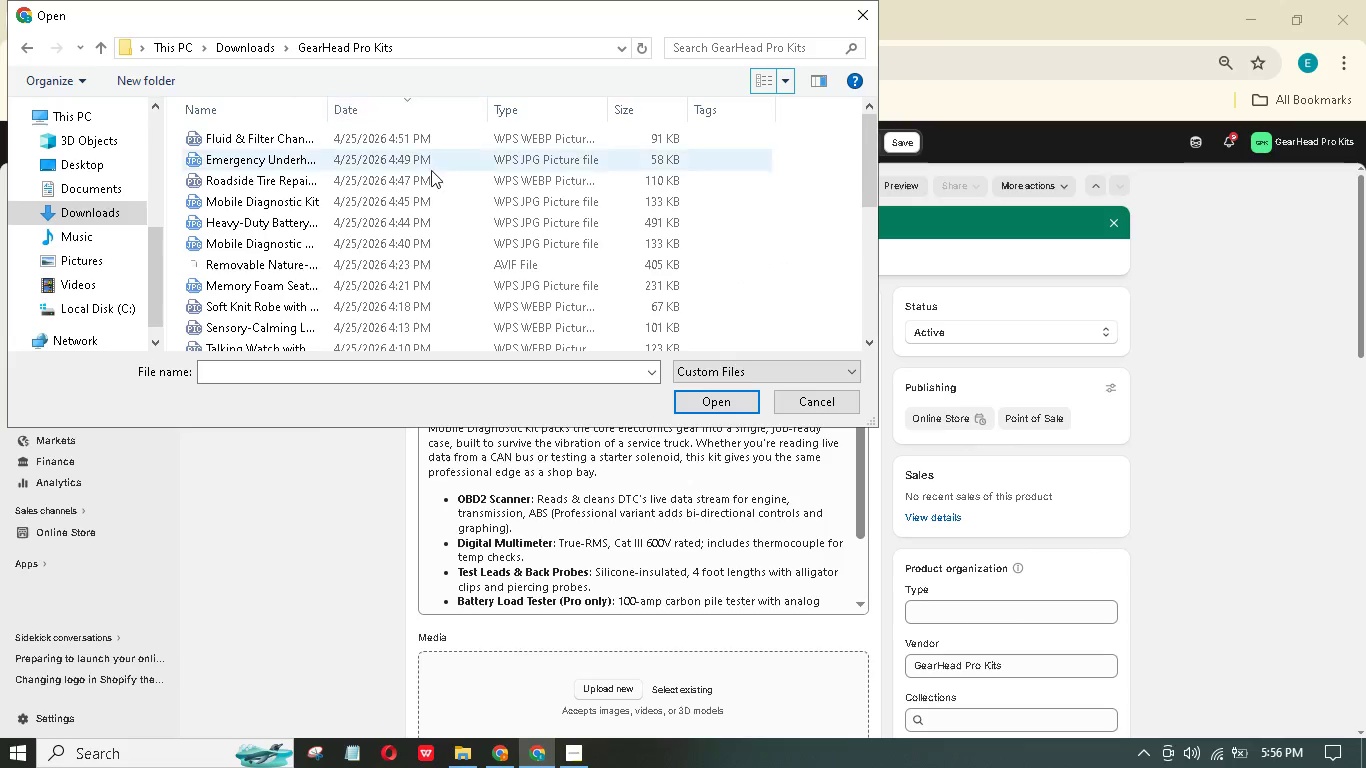 
scroll: coordinate [431, 171], scroll_direction: up, amount: 4.0
 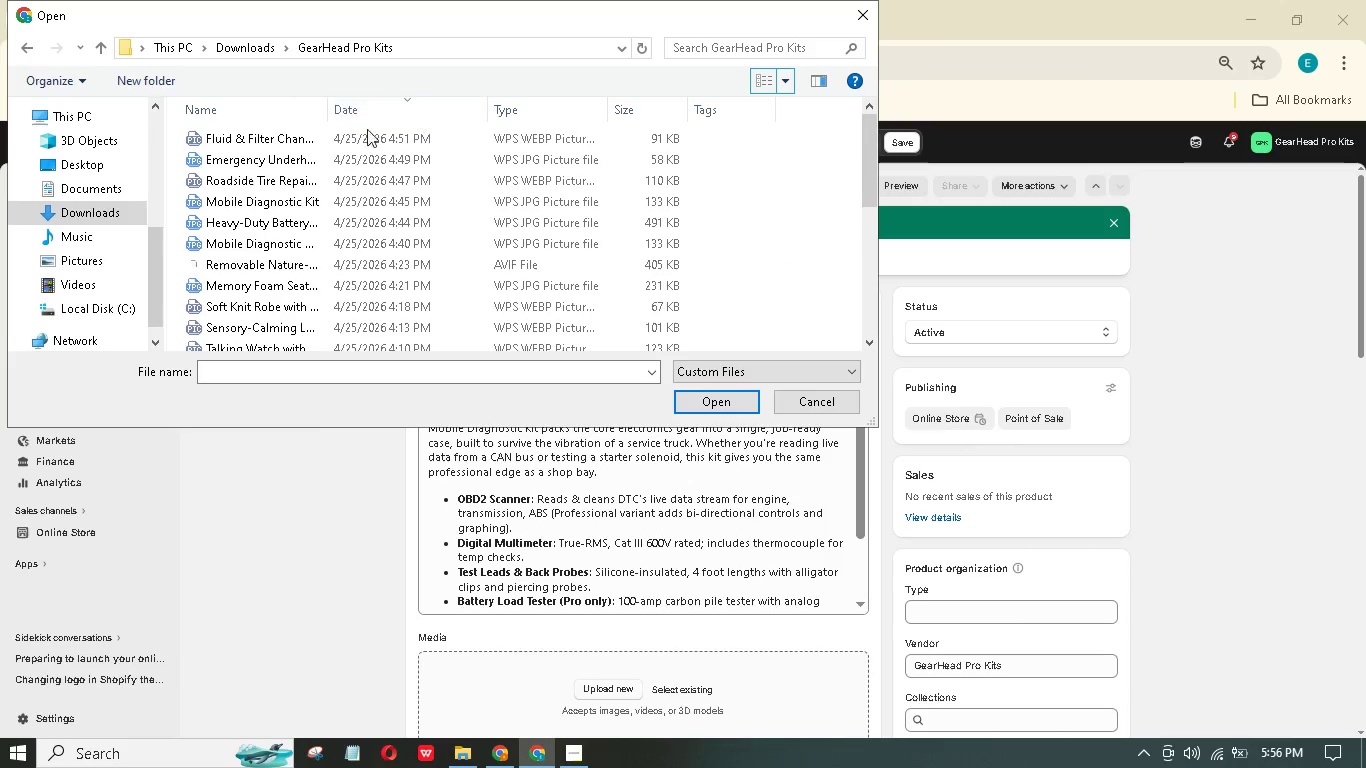 
left_click([277, 196])
 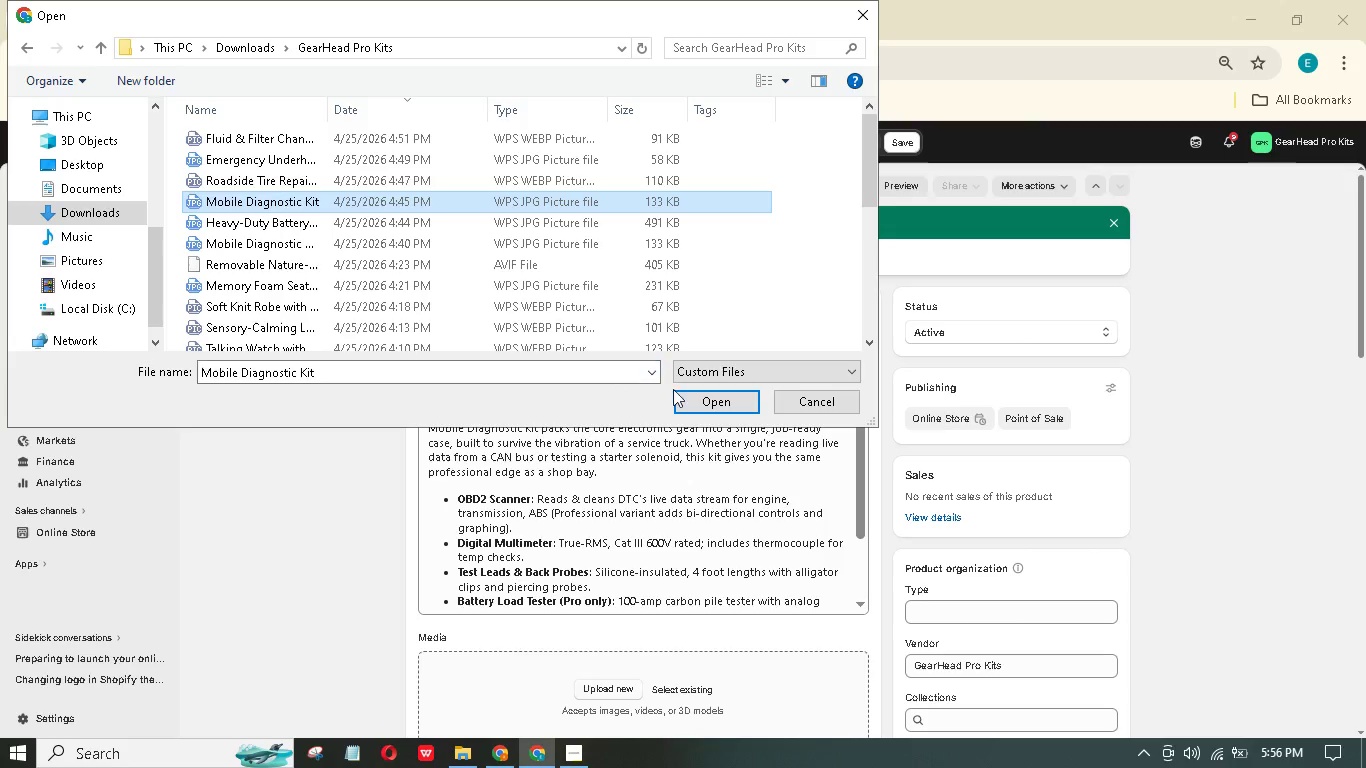 
left_click([683, 395])
 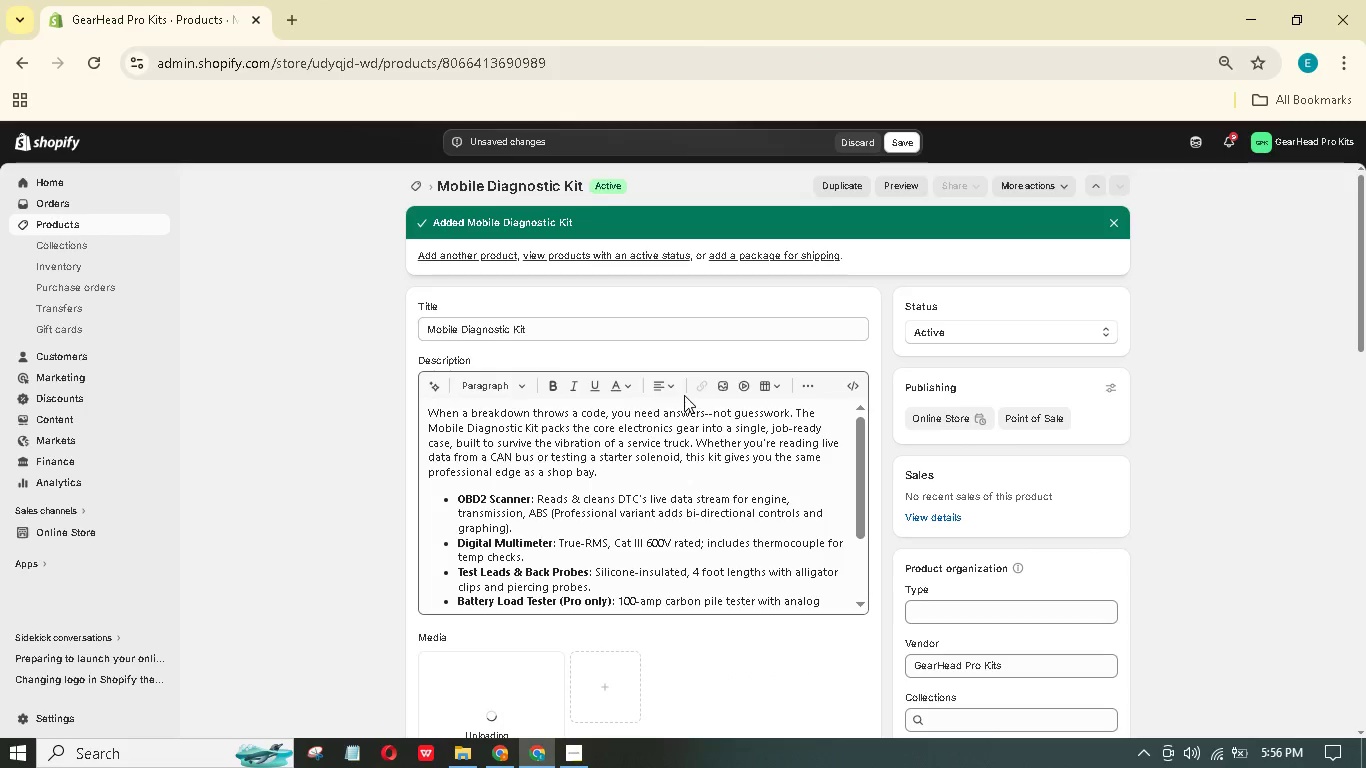 
scroll: coordinate [676, 389], scroll_direction: down, amount: 2.0
 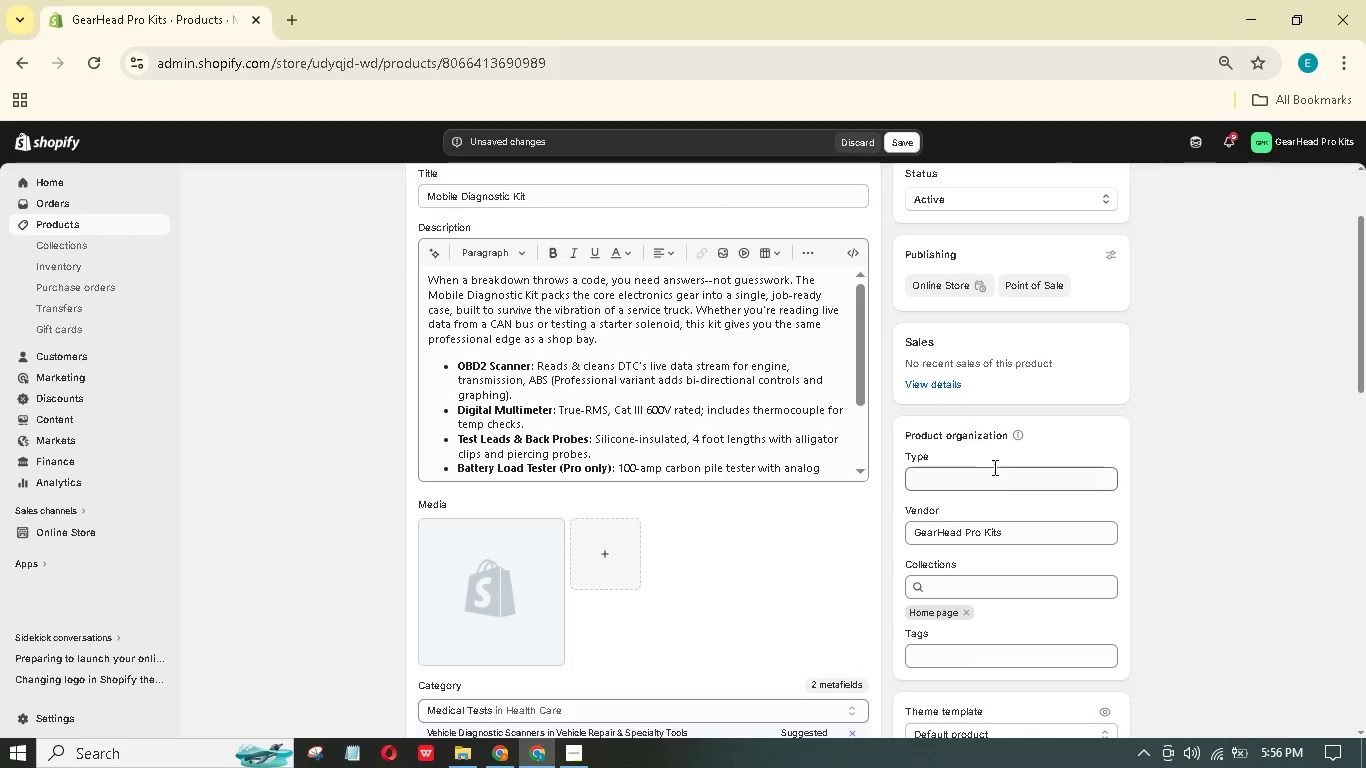 
wait(7.35)
 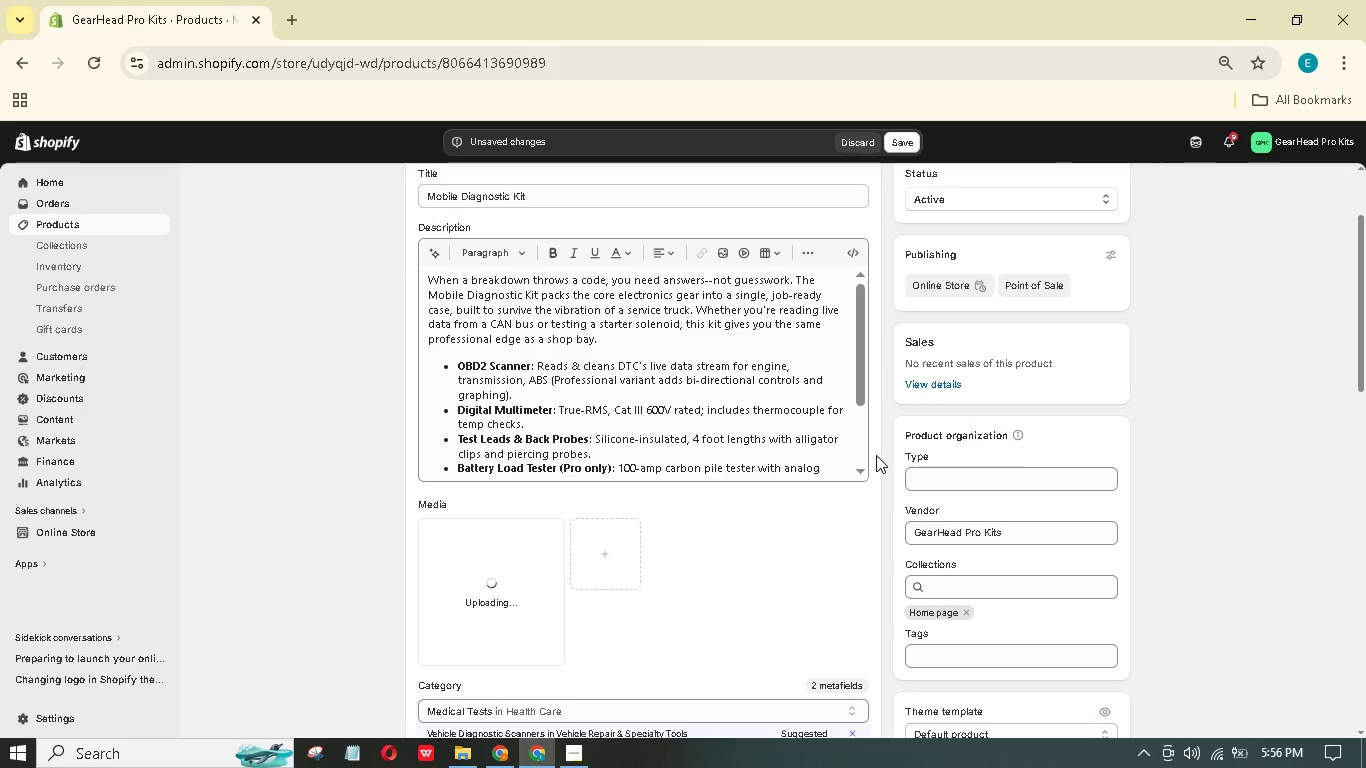 
left_click([970, 647])
 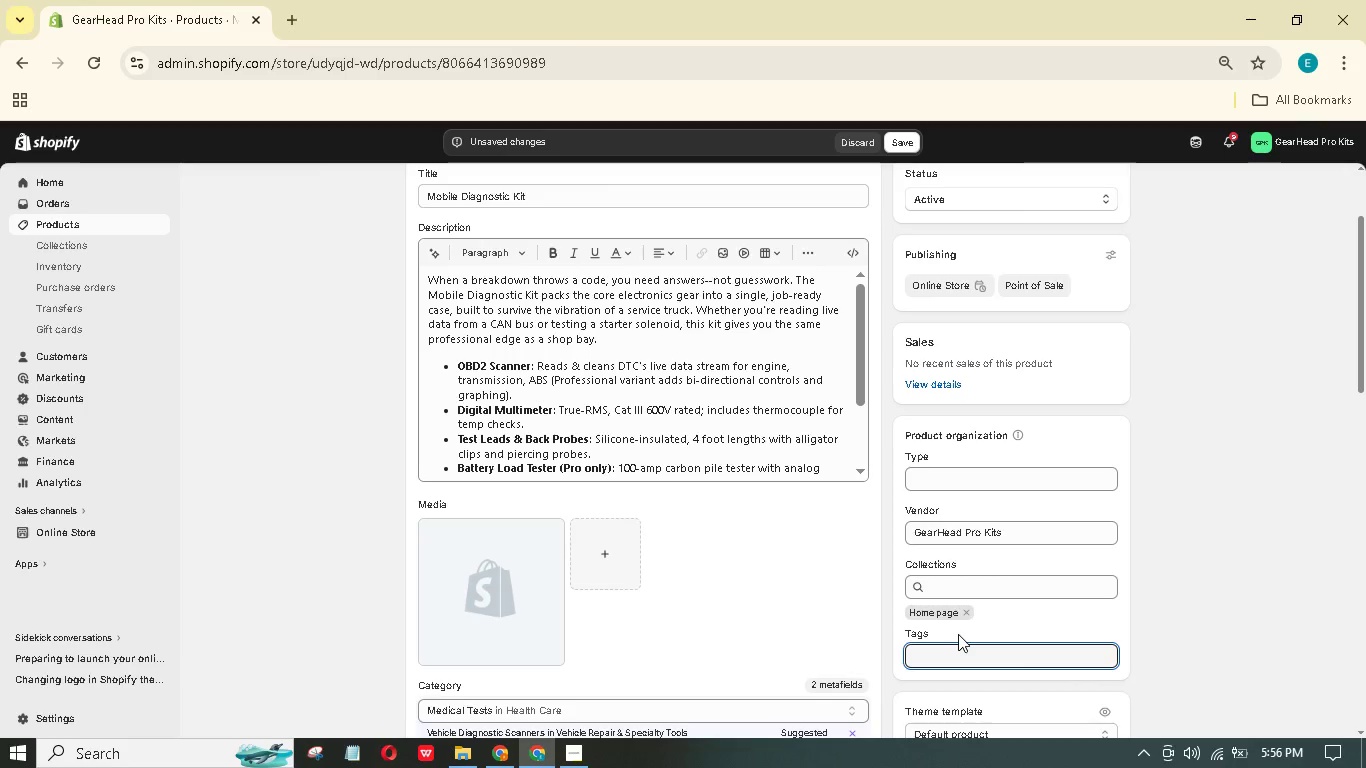 
type(Emergency -Repair-Bundle\Diagnostic)
 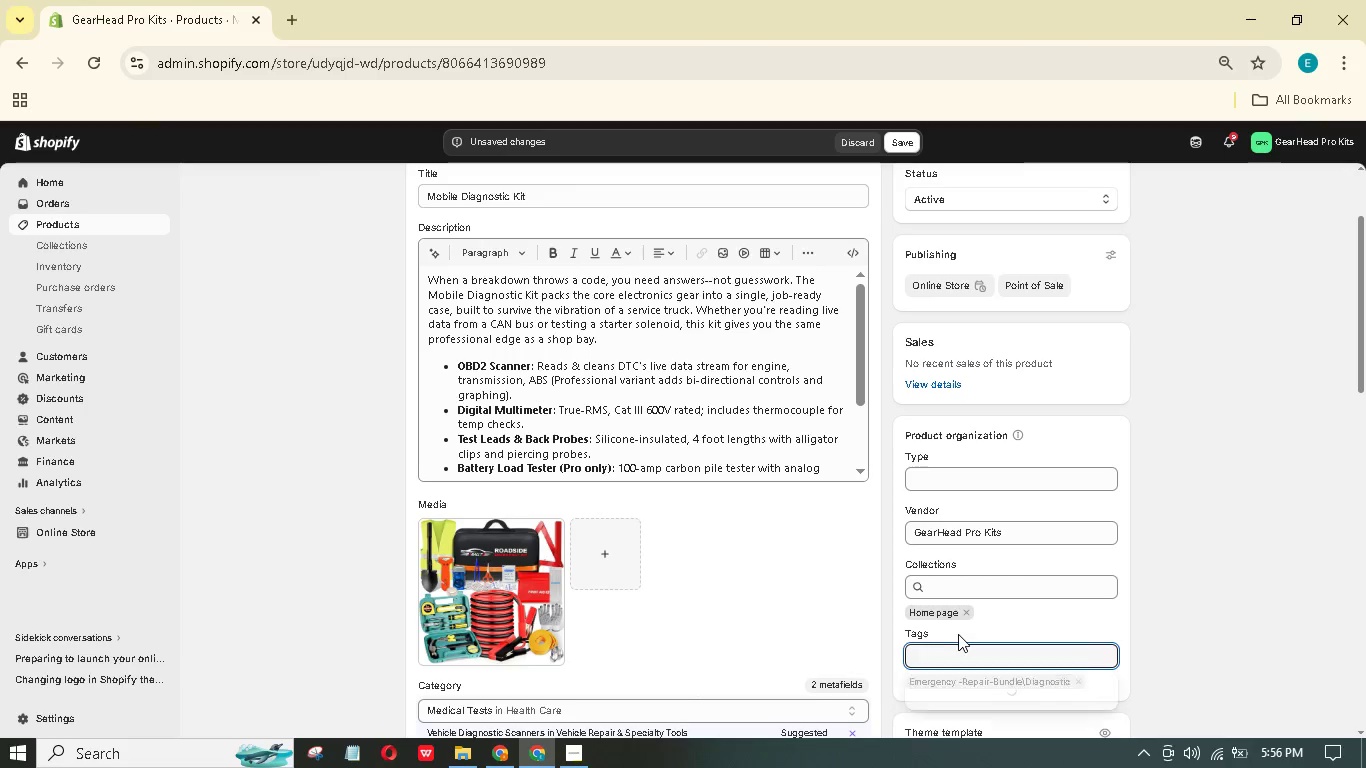 
 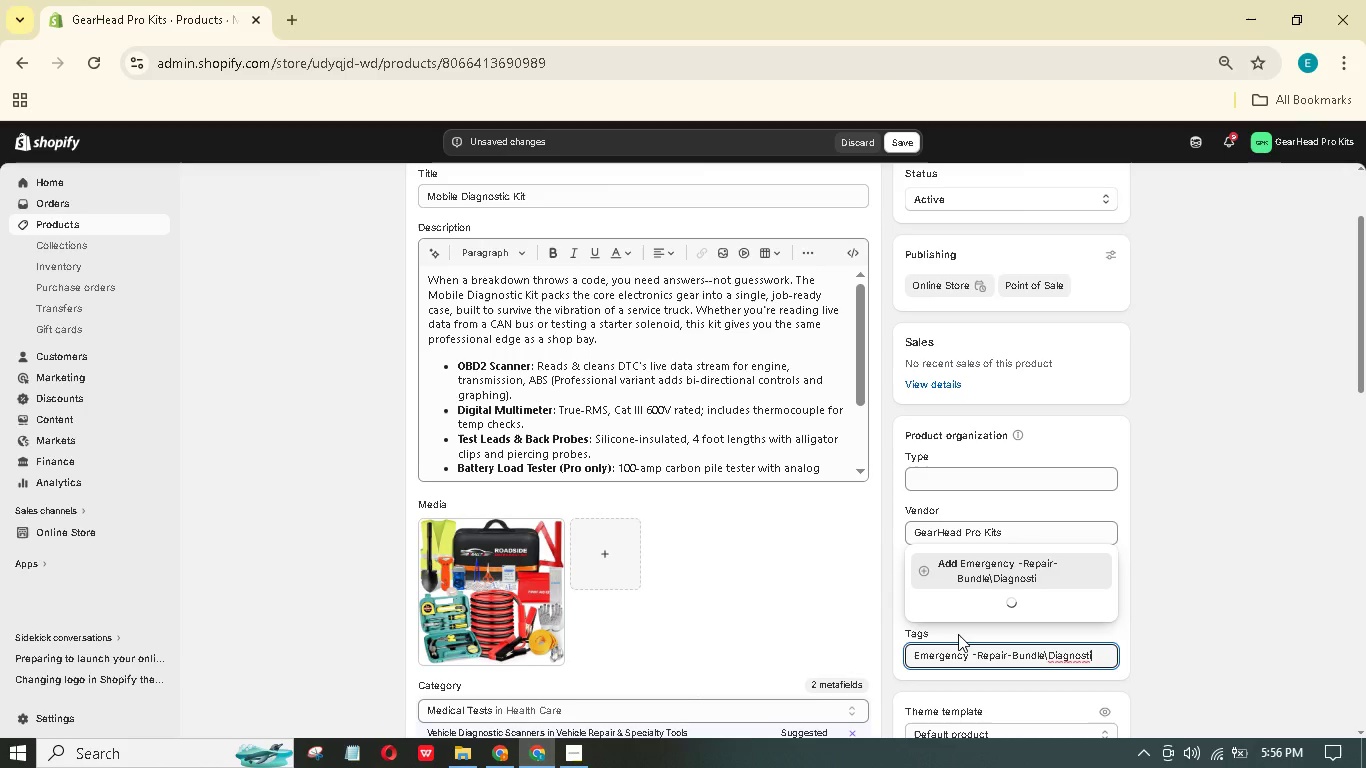 
key(Enter)
 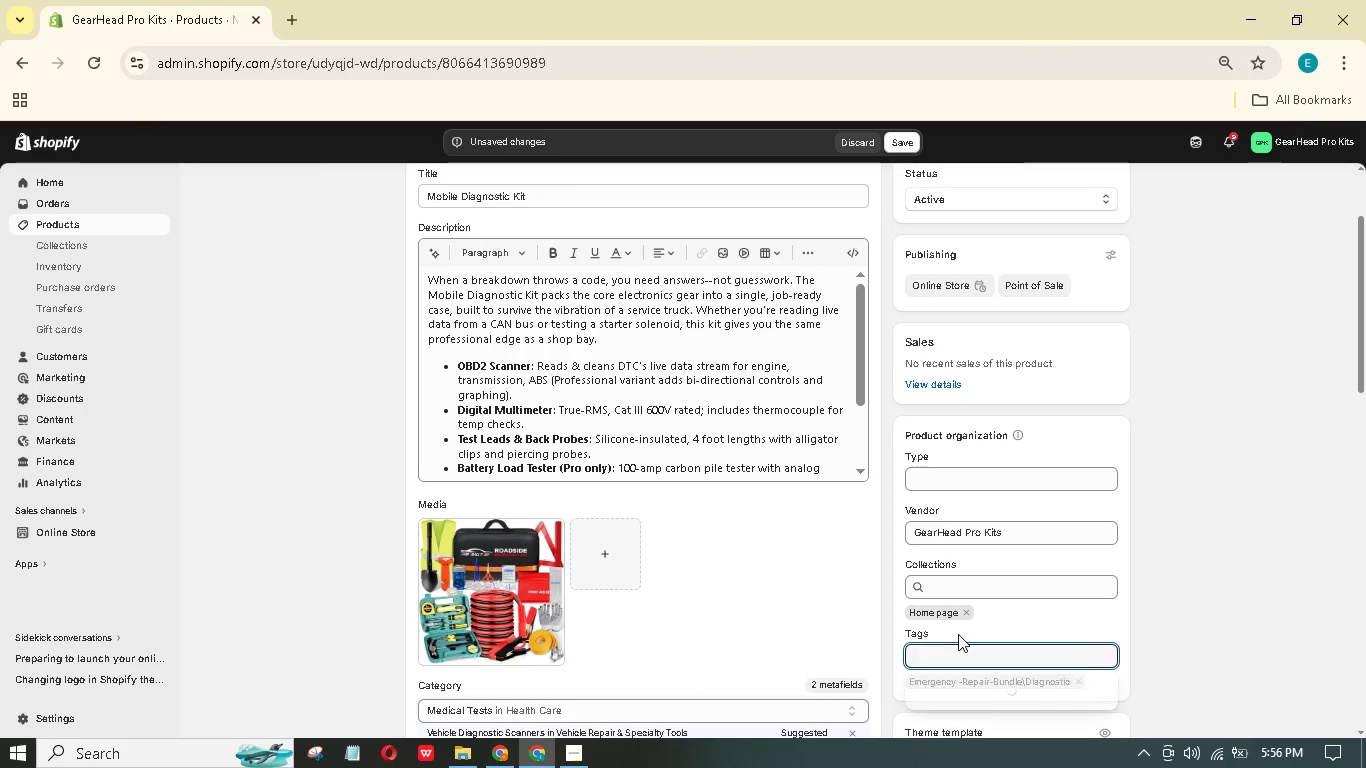 
type(Electrical)
 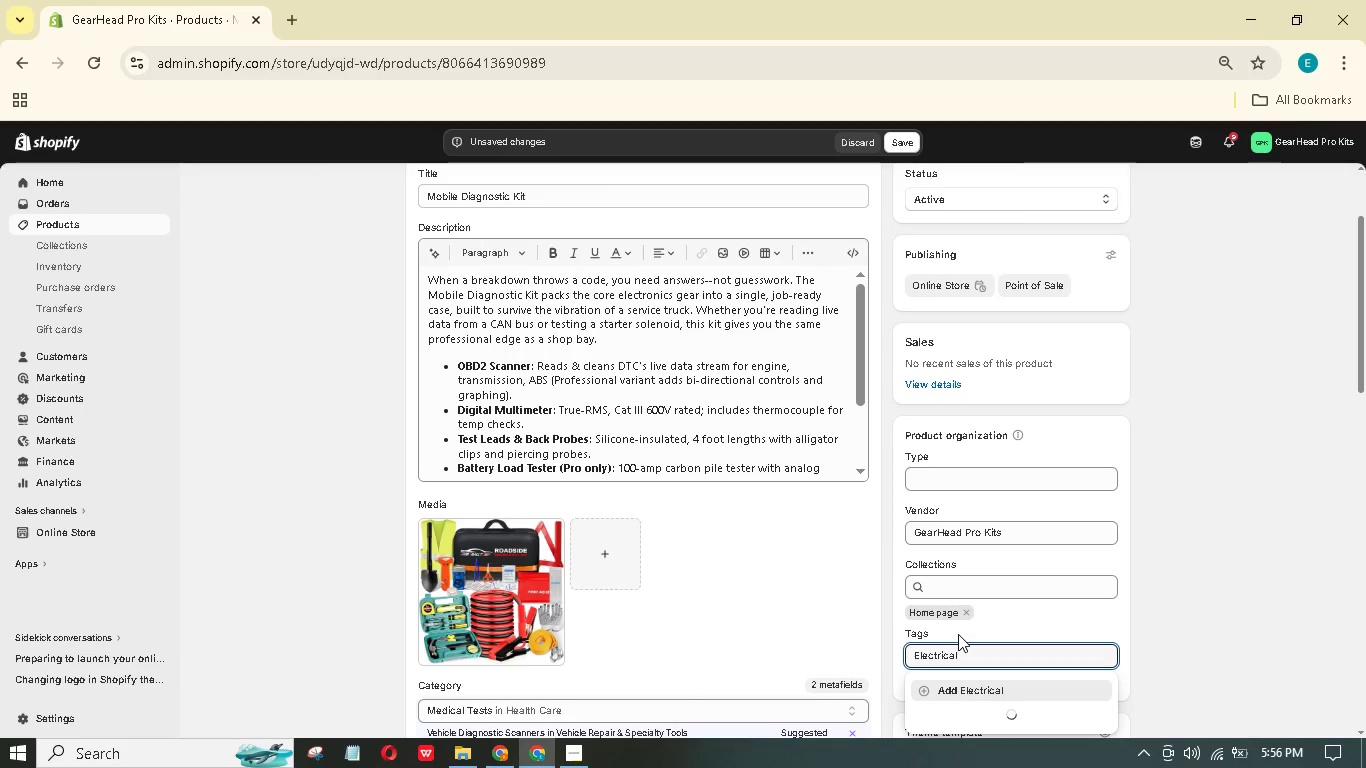 
key(Enter)
 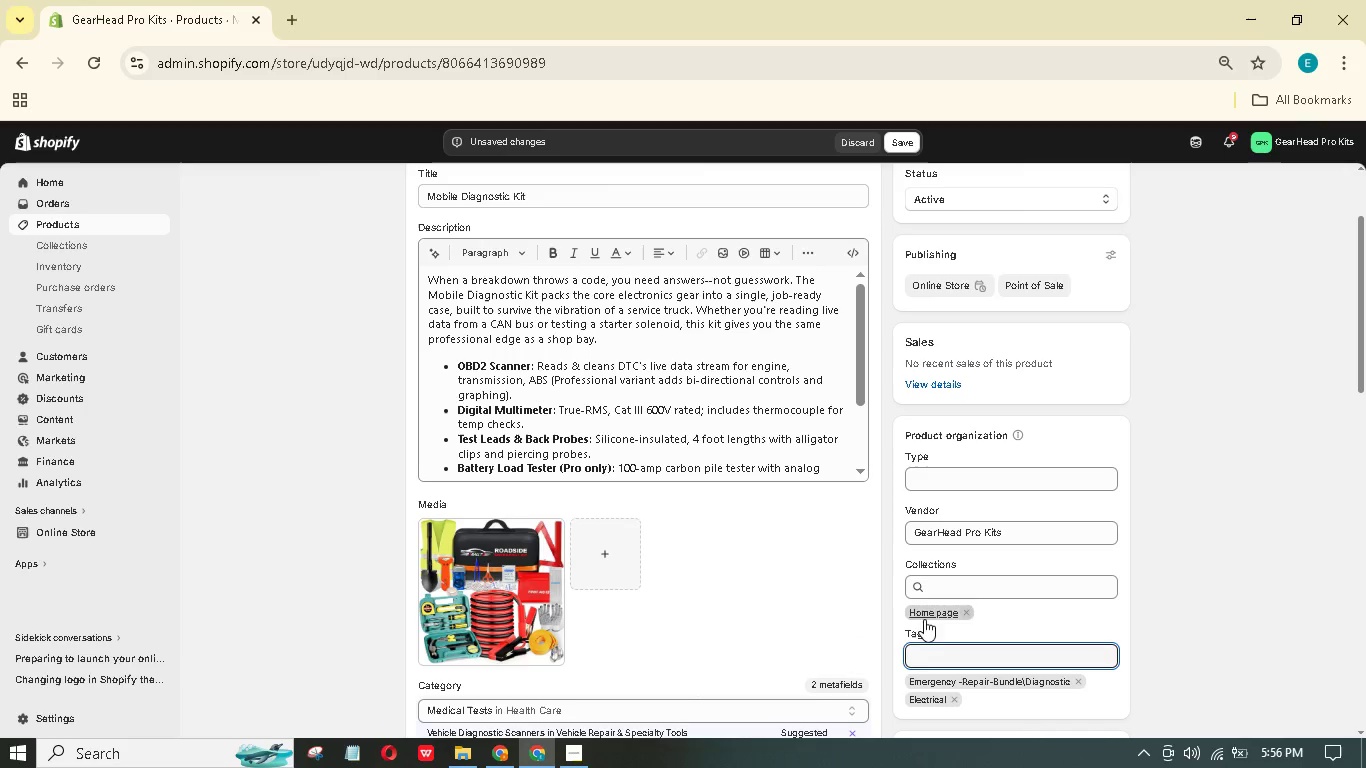 
scroll: coordinate [549, 507], scroll_direction: down, amount: 1.0
 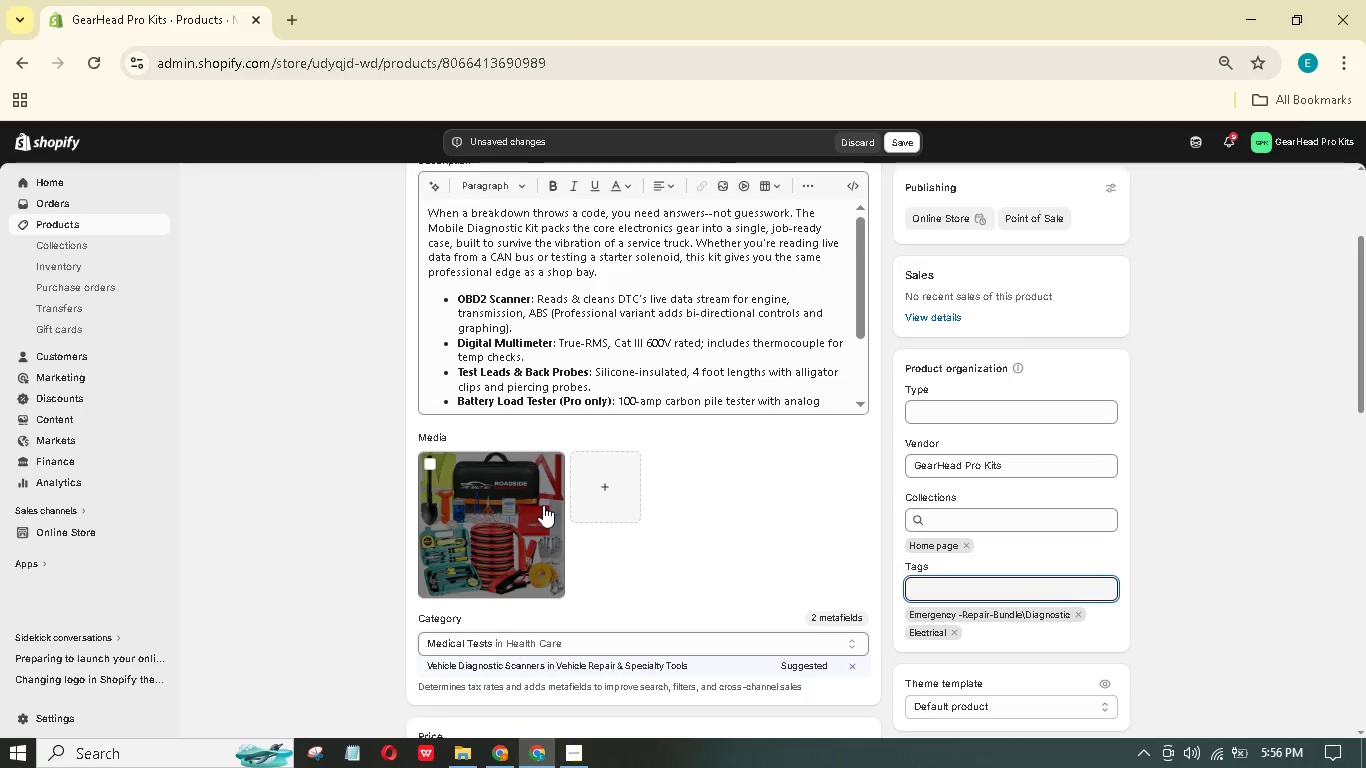 
left_click([542, 505])
 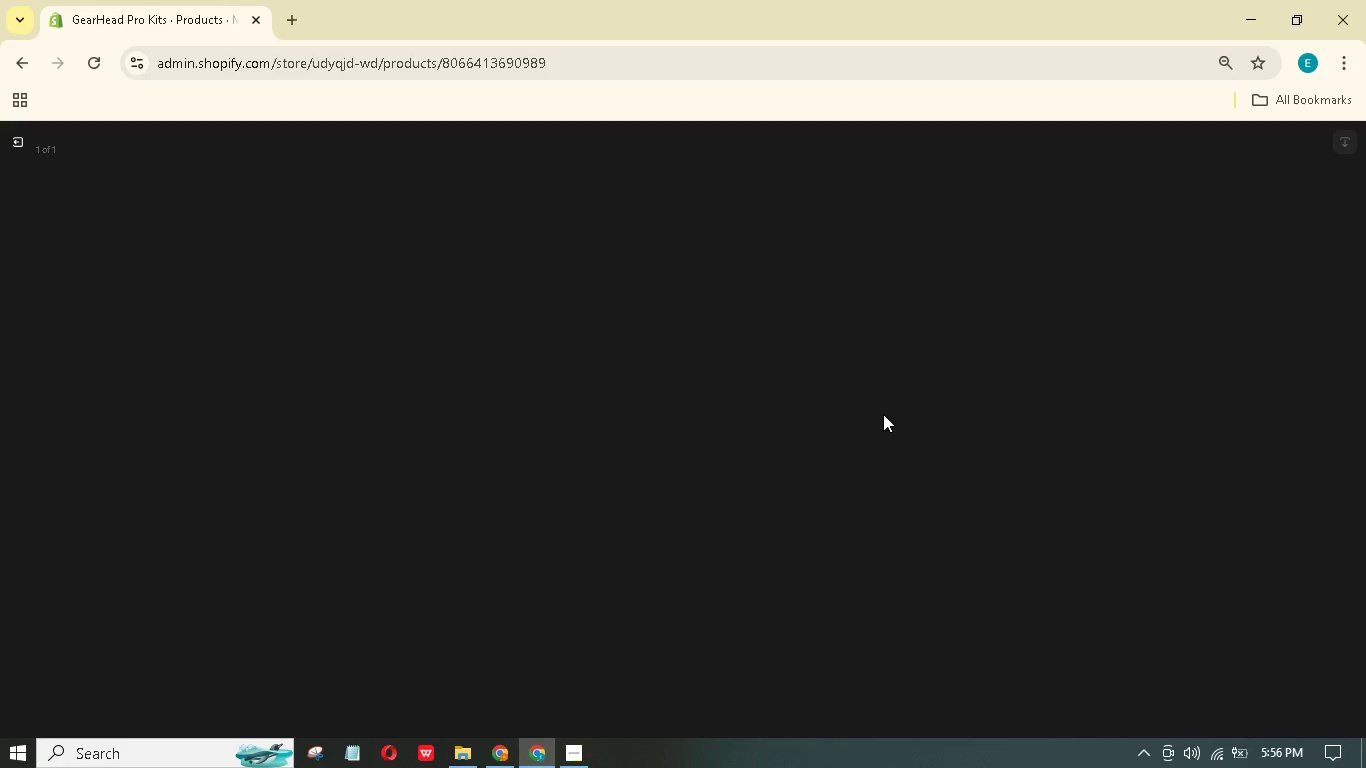 
wait(9.17)
 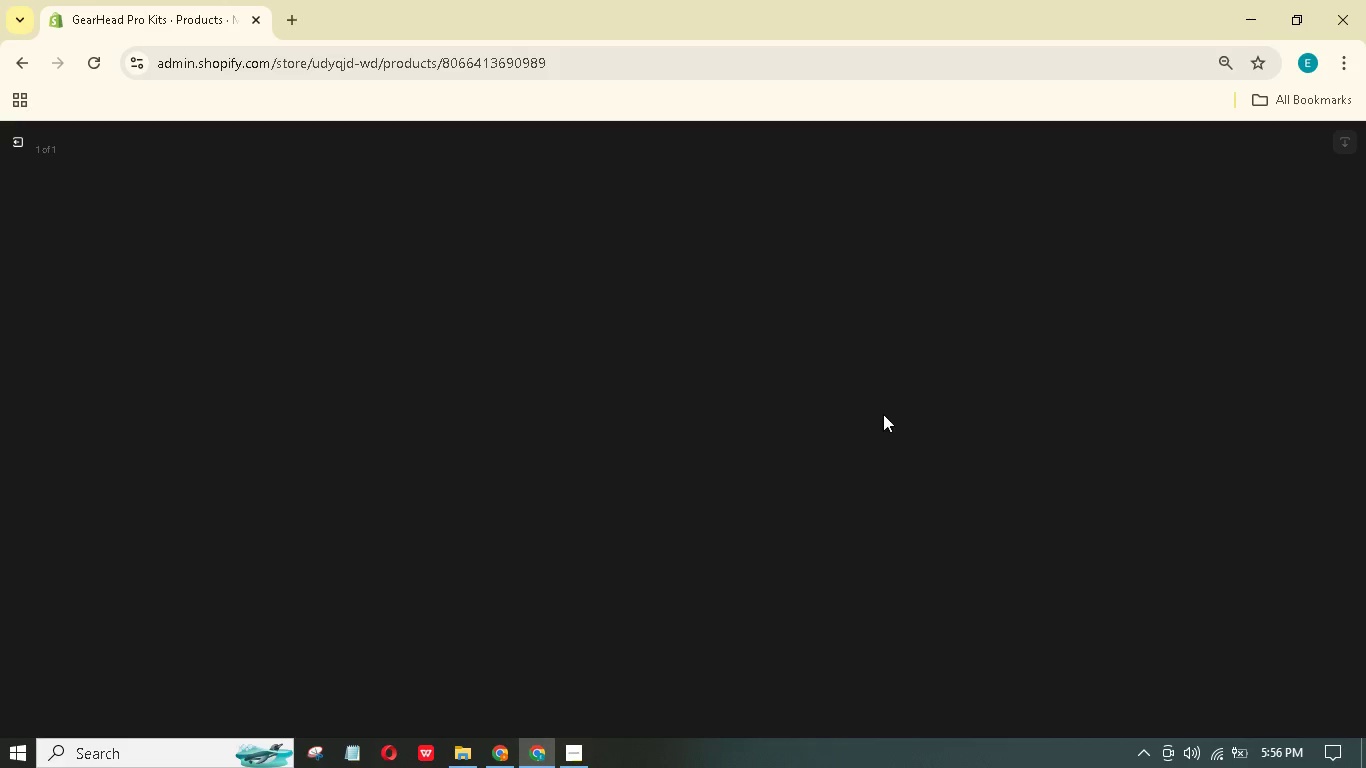 
left_click([1202, 311])
 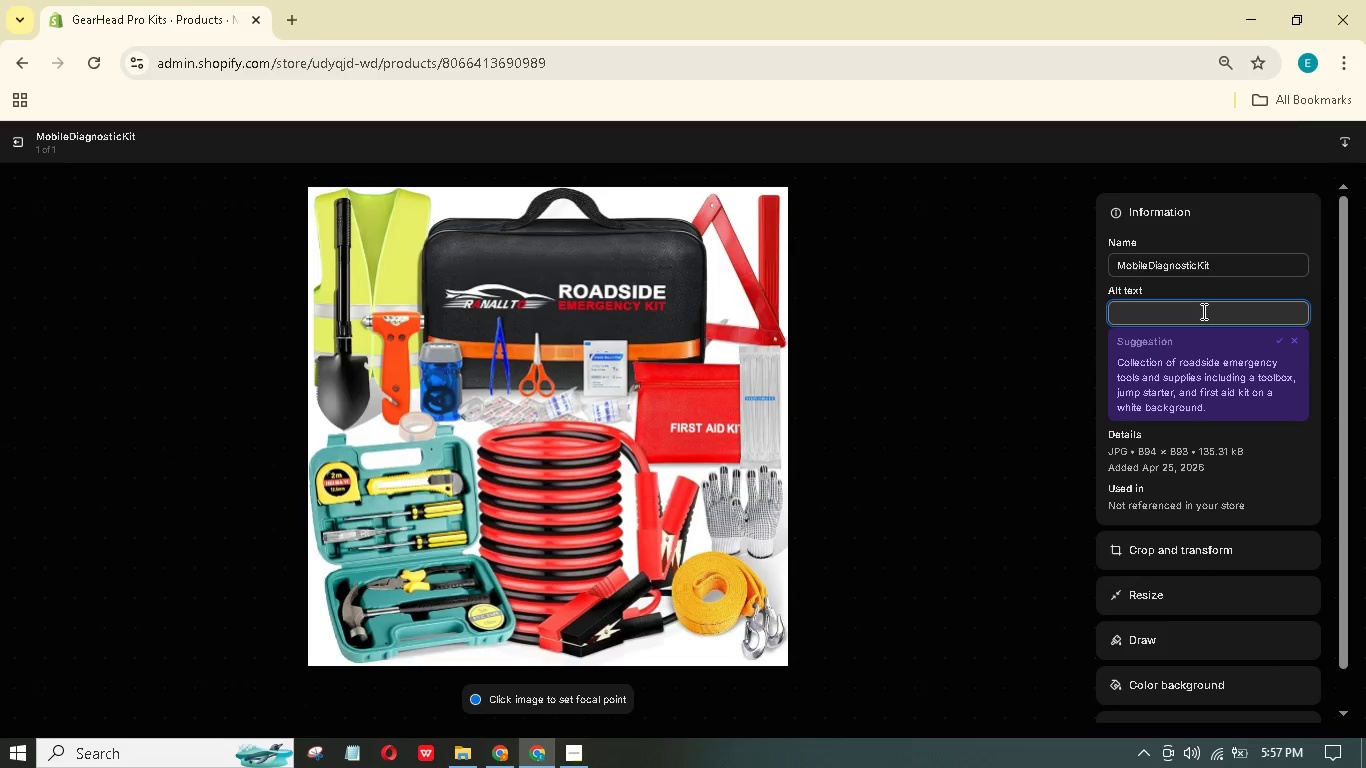 
type(Open case showing OBD2 scannr, tet leads, and digital multimeter on a toolbox)
 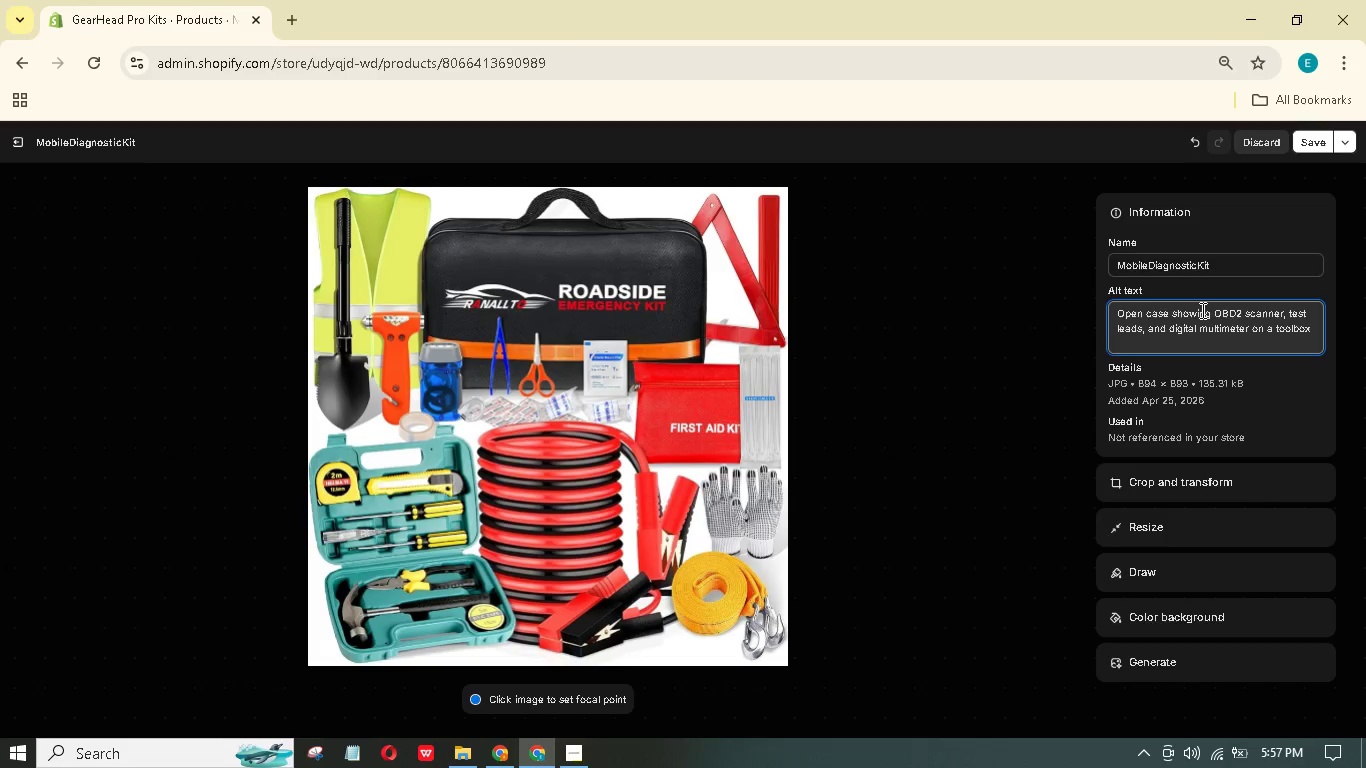 
key(Period)
 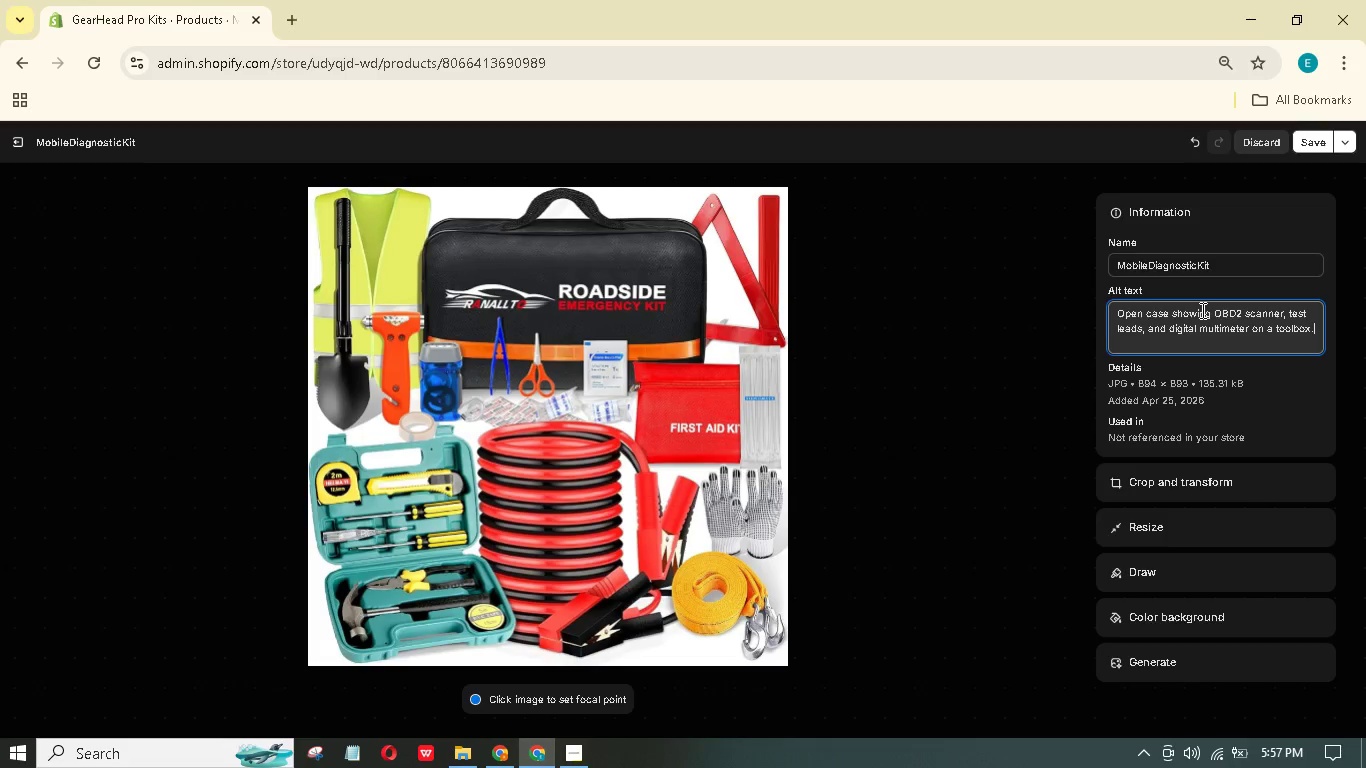 
key(Space)
 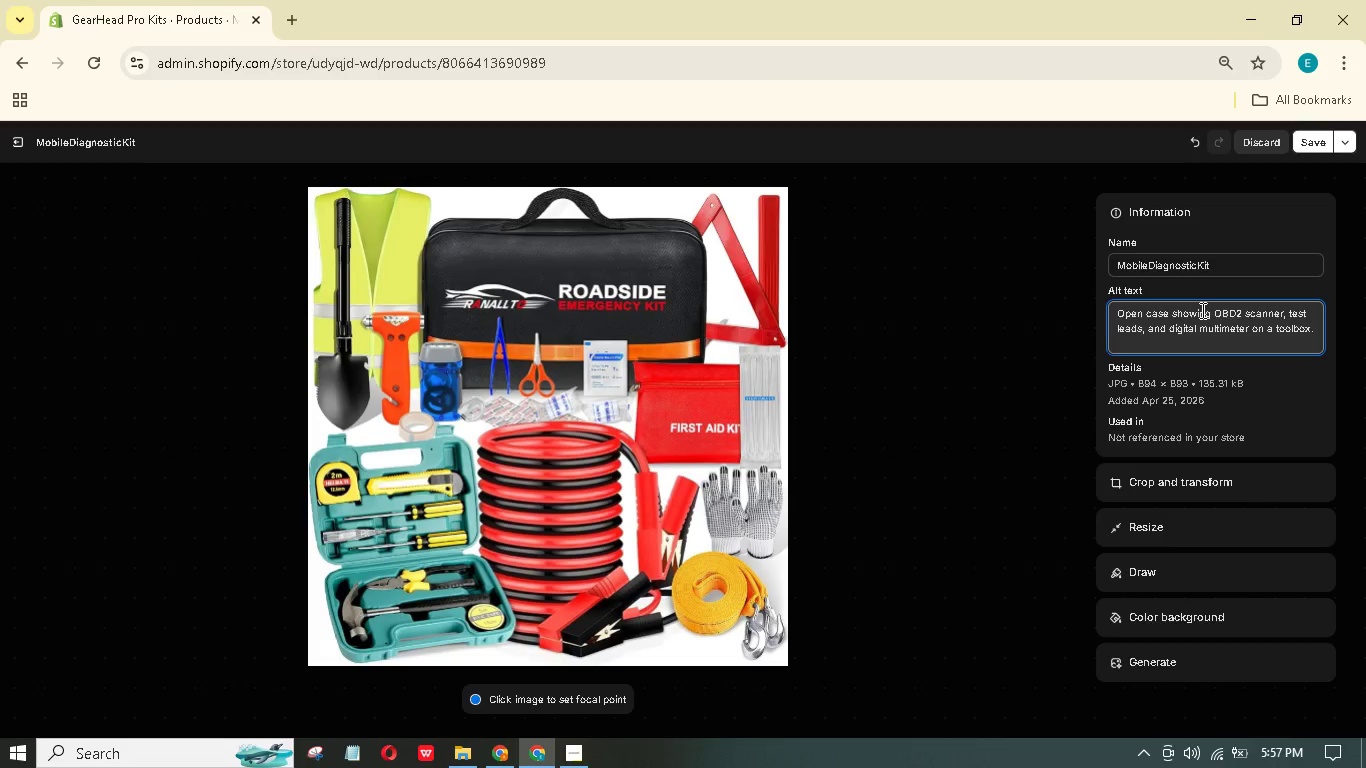 
key(Backspace)
 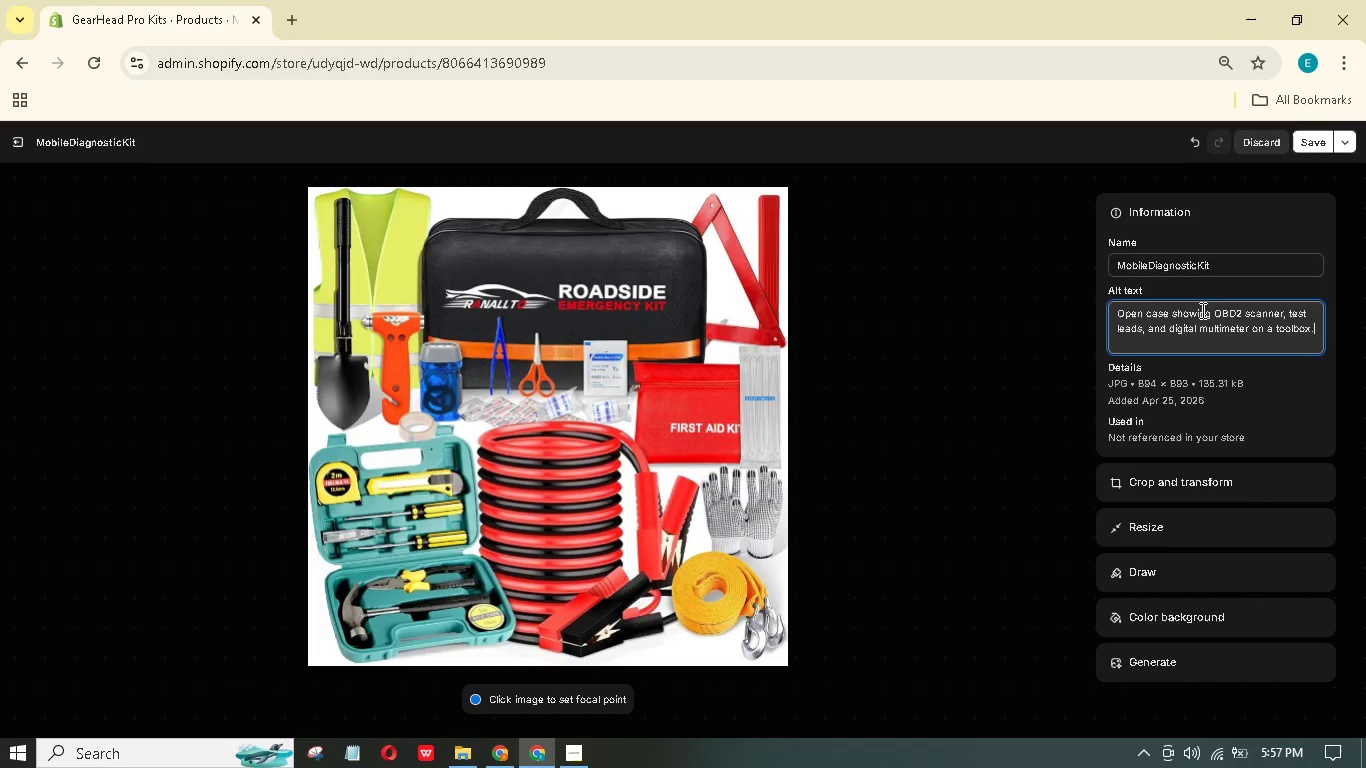 
left_click([1315, 143])
 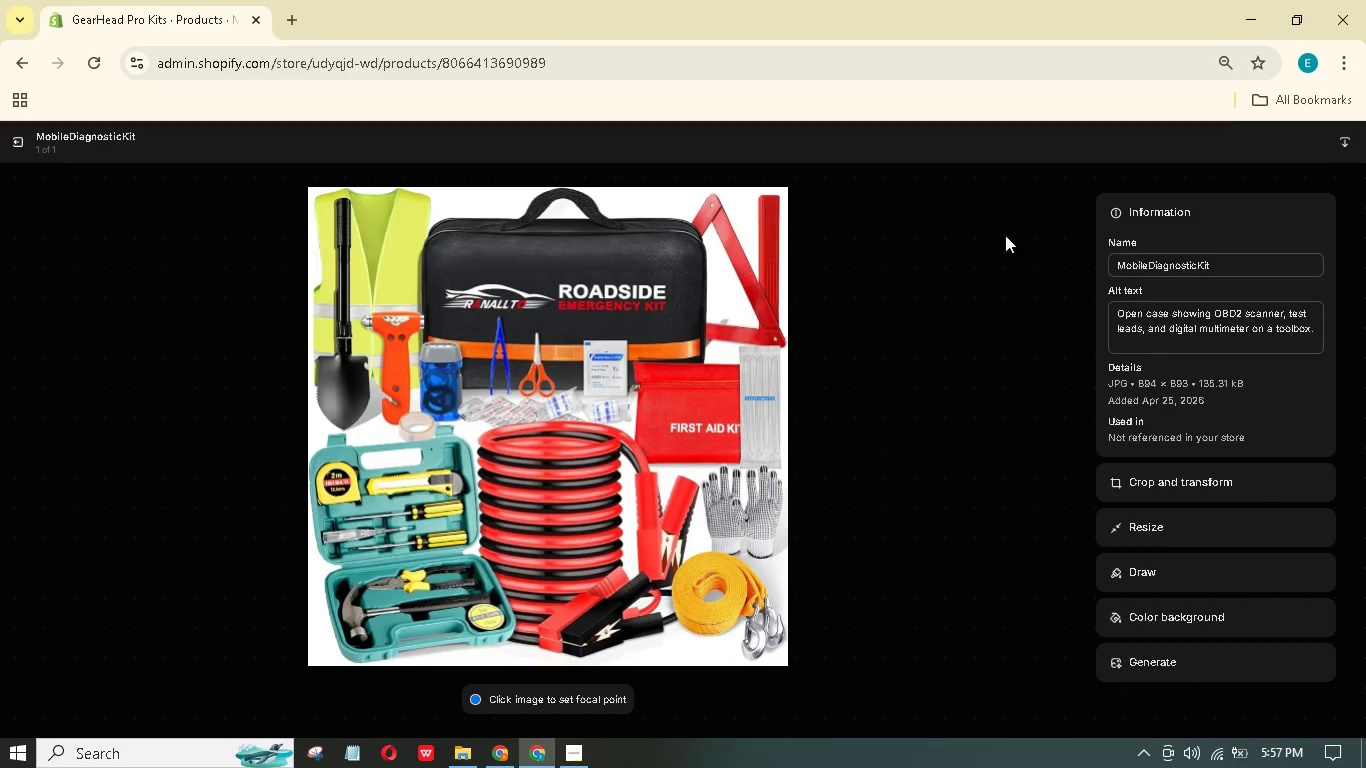 
wait(5.31)
 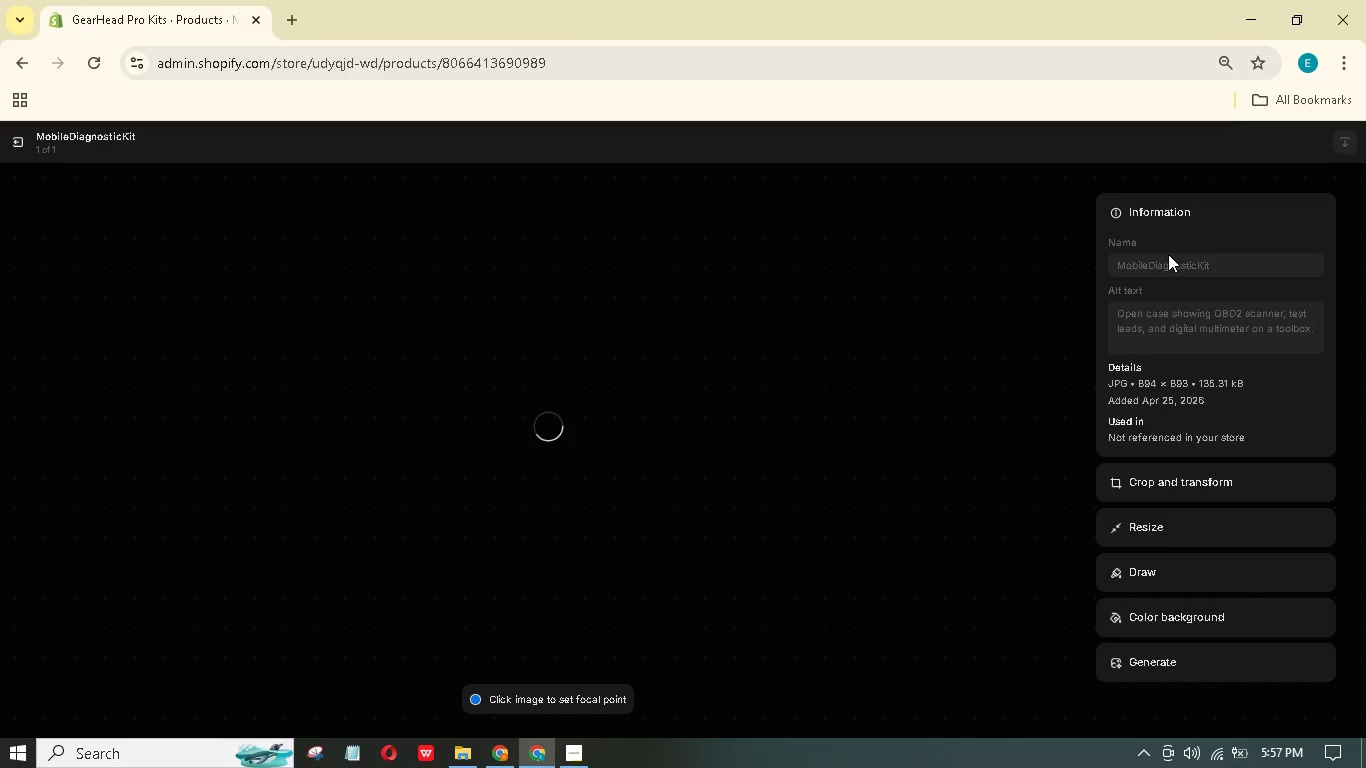 
left_click([20, 144])
 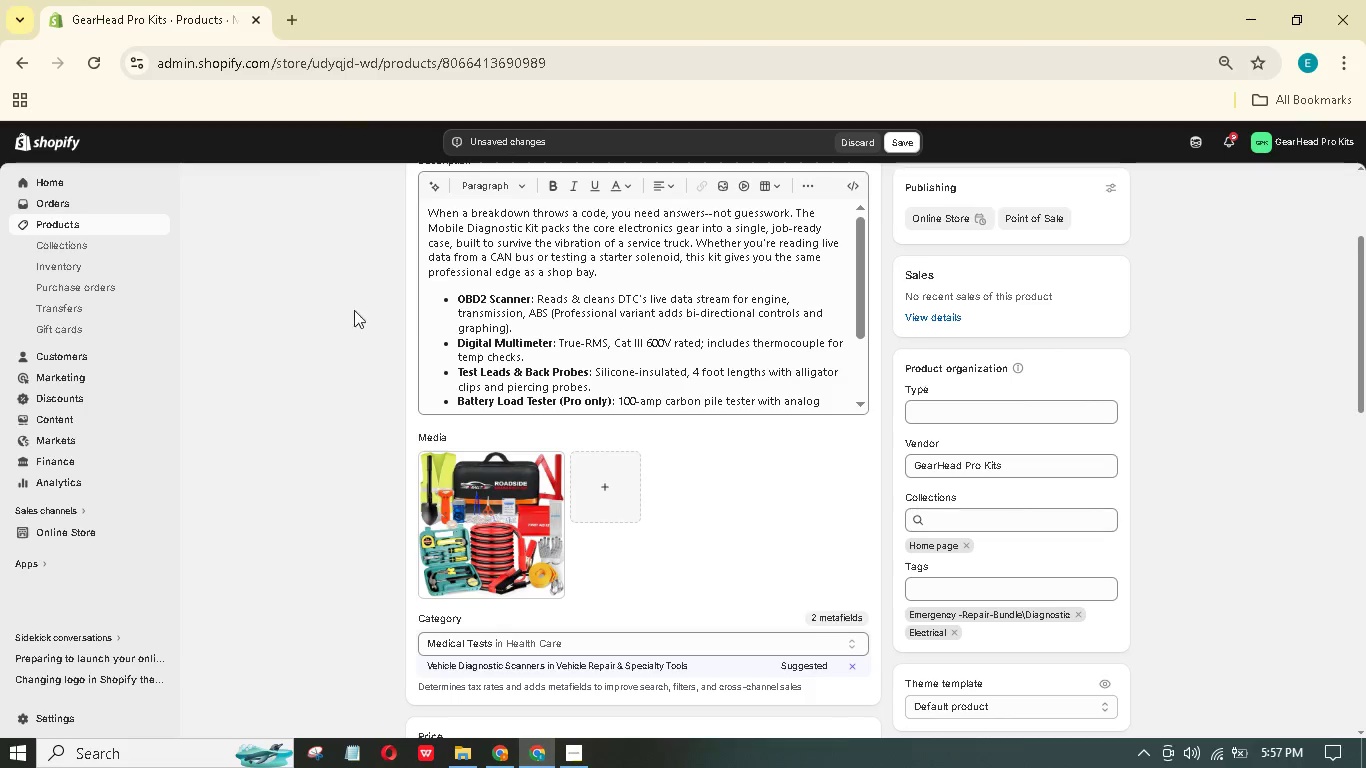 
scroll: coordinate [500, 377], scroll_direction: down, amount: 9.0
 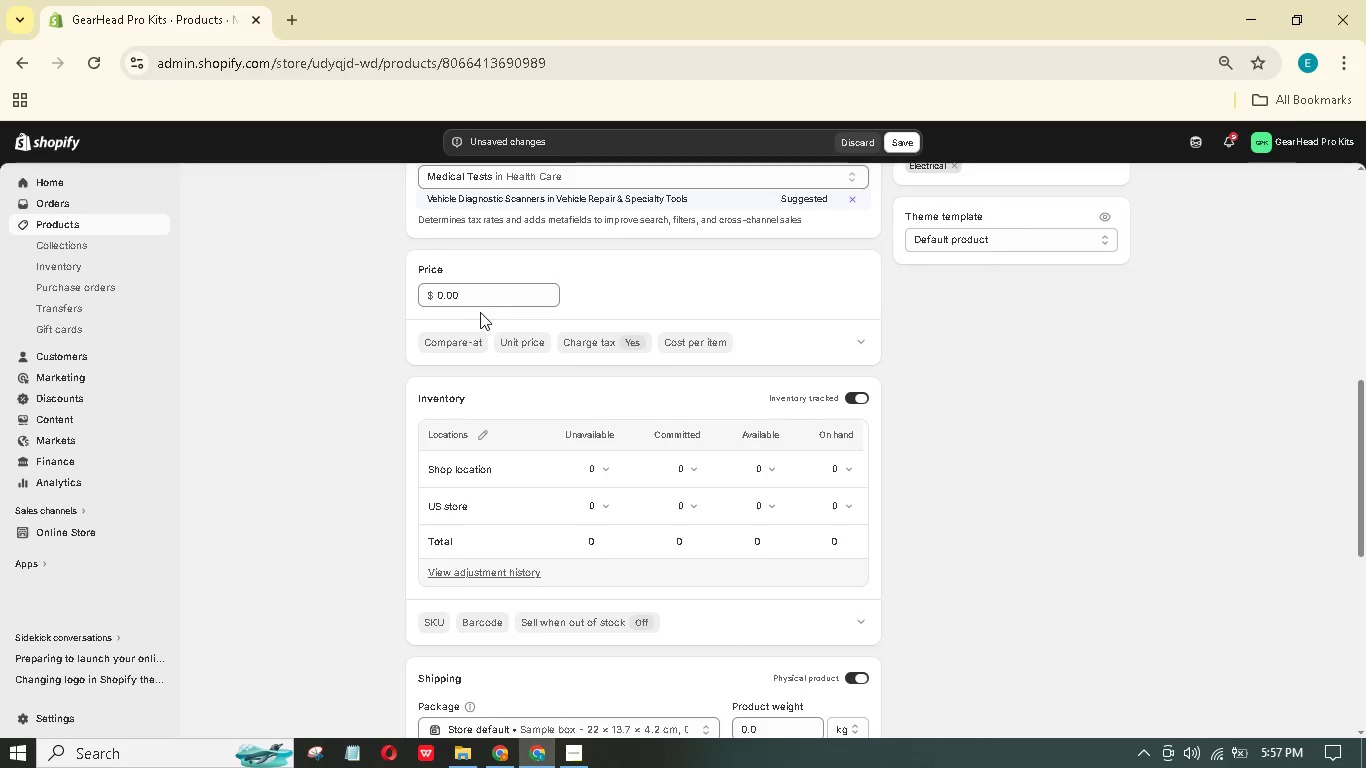 
left_click_drag(start_coordinate=[468, 297], to_coordinate=[389, 272])
 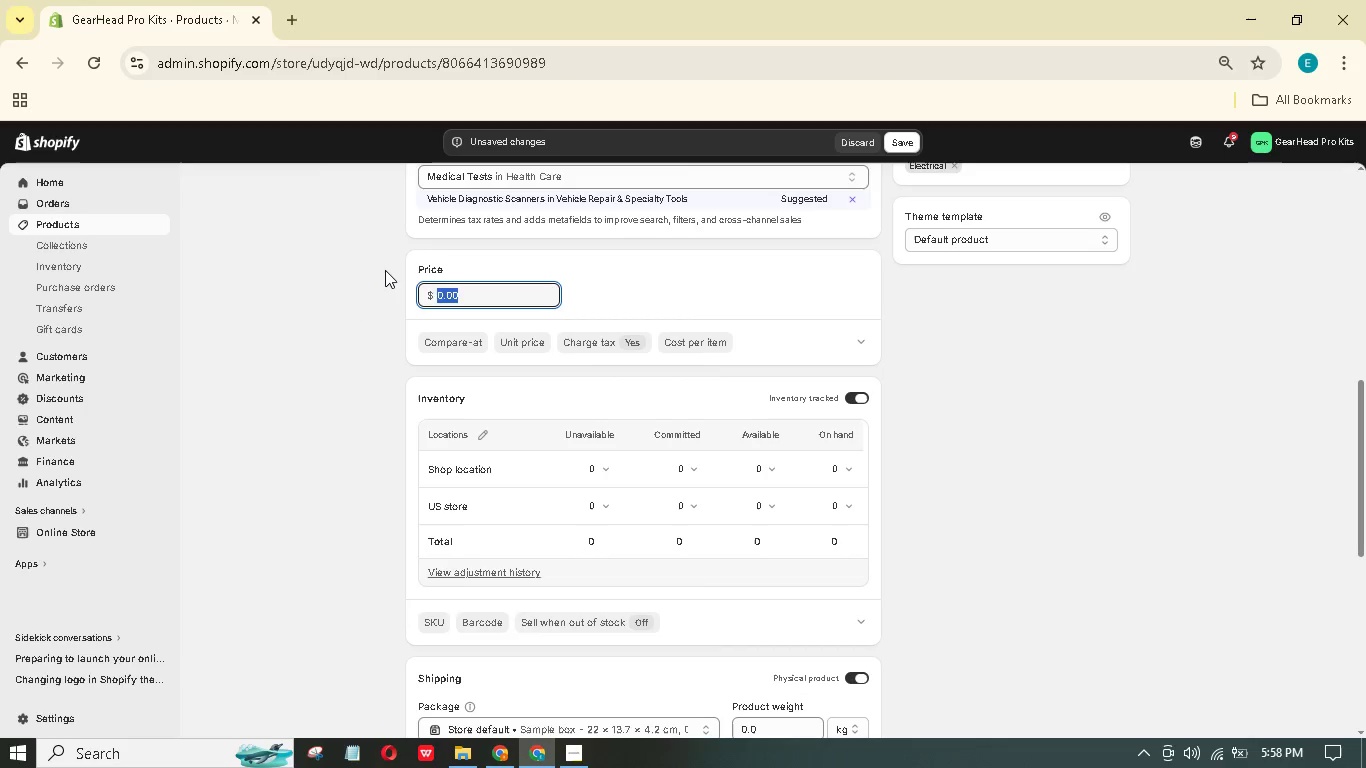 
key(Numpad2)
 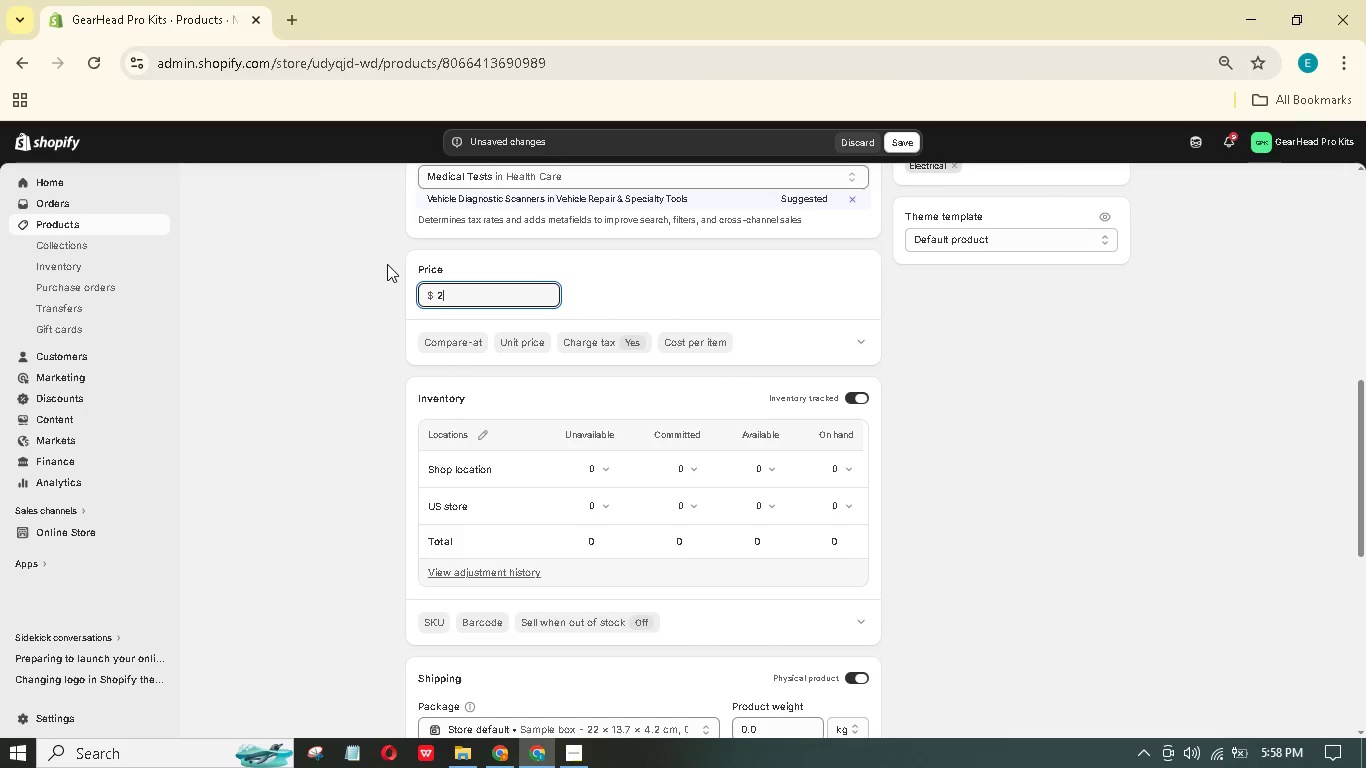 
key(Numpad9)
 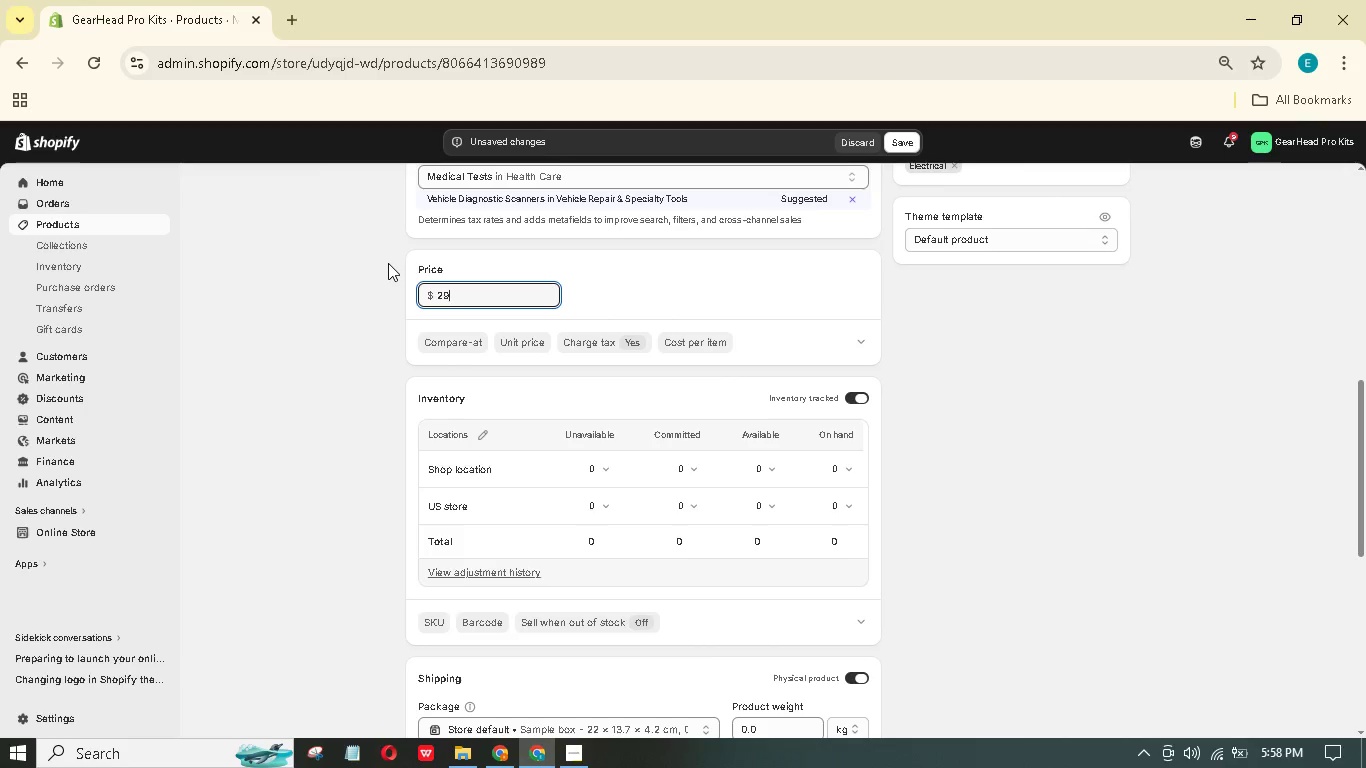 
key(Numpad9)
 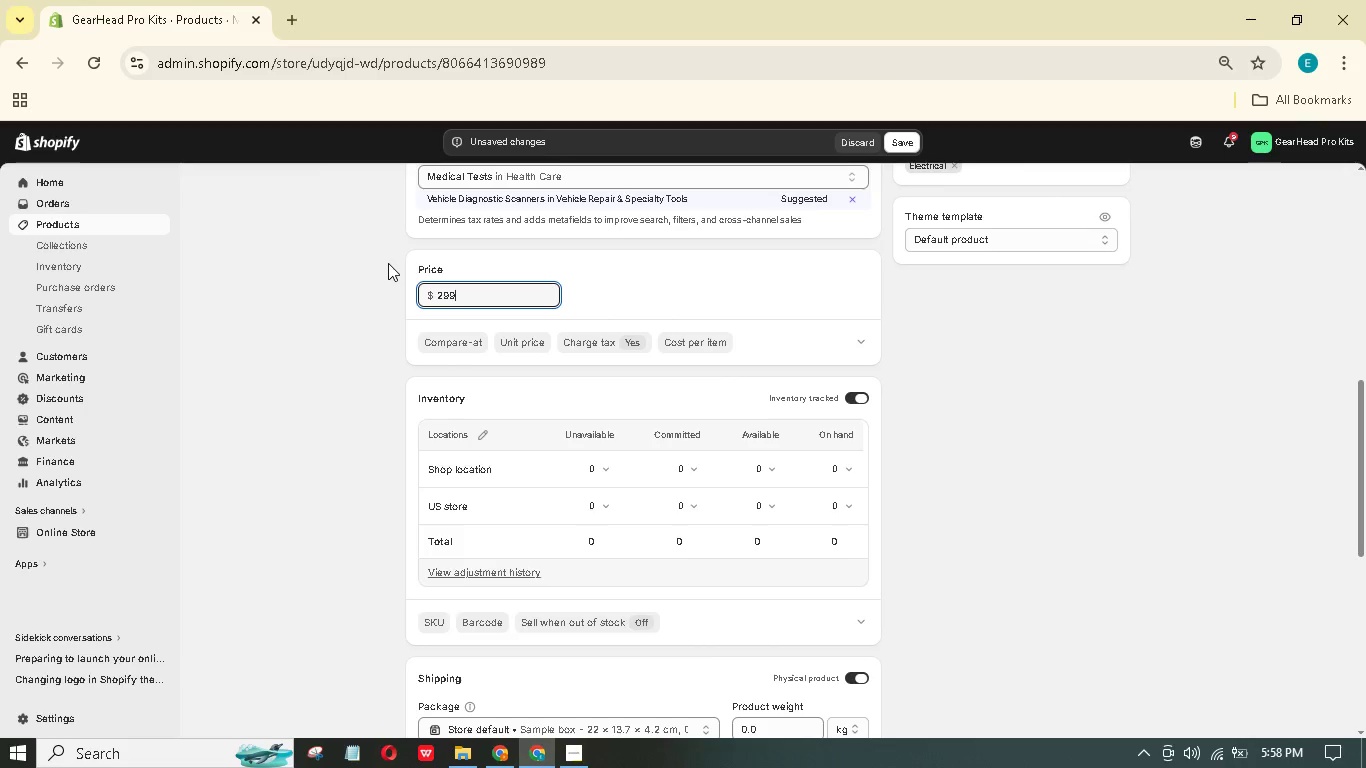 
key(NumpadDecimal)
 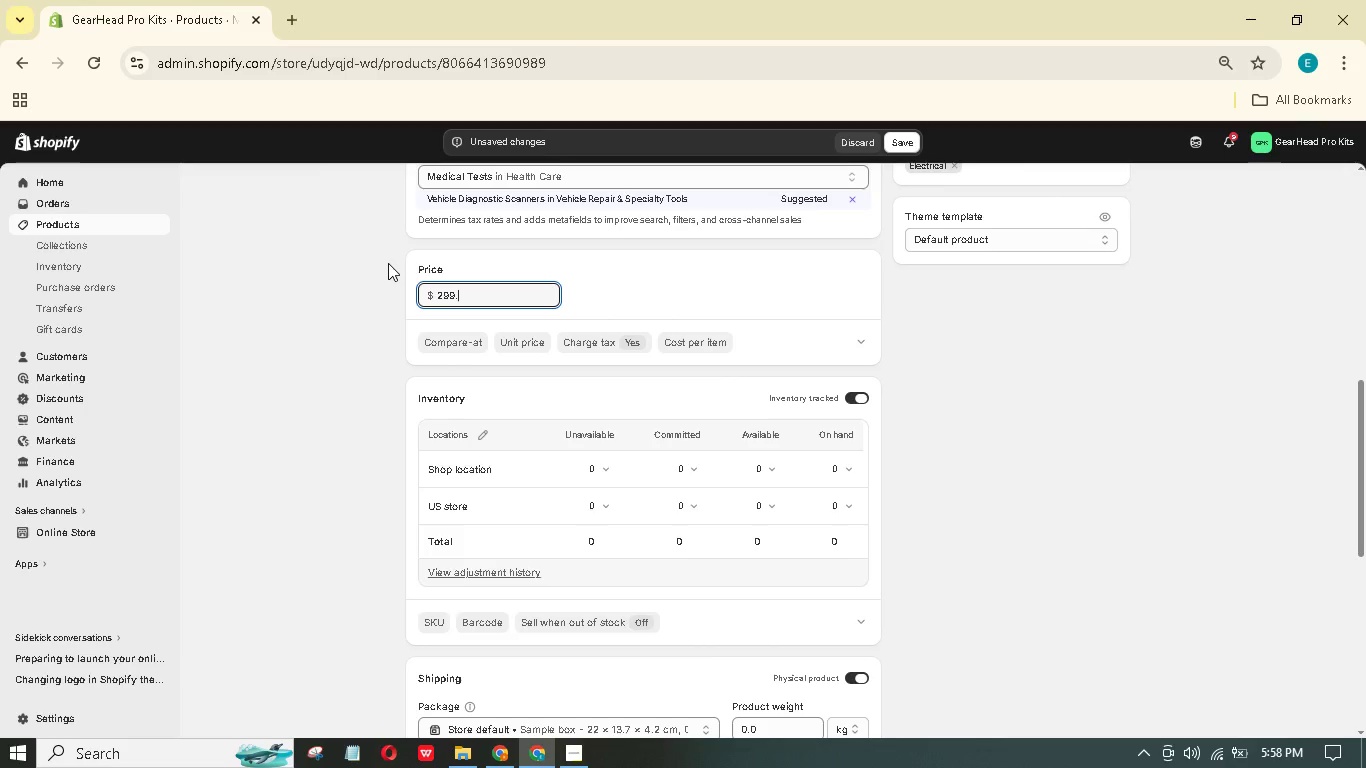 
key(Numpad9)
 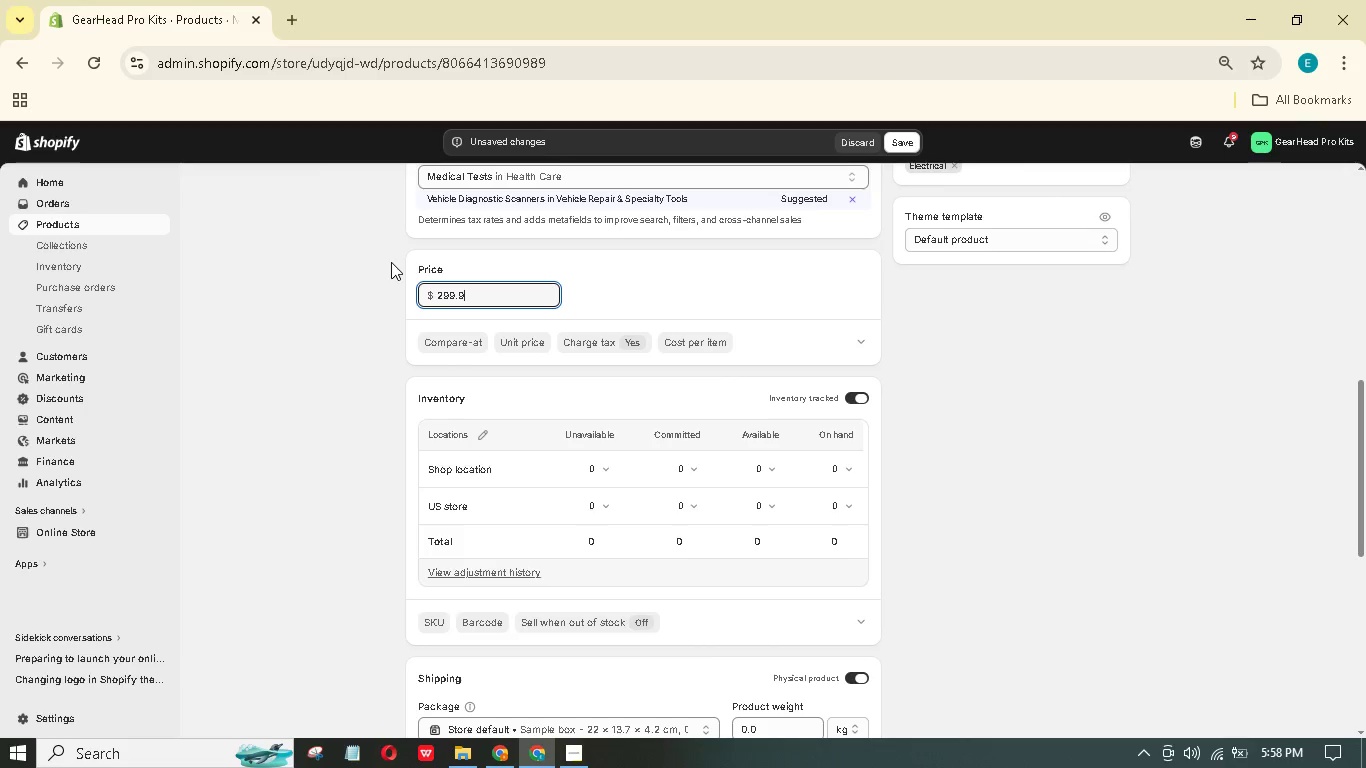 
key(Numpad5)
 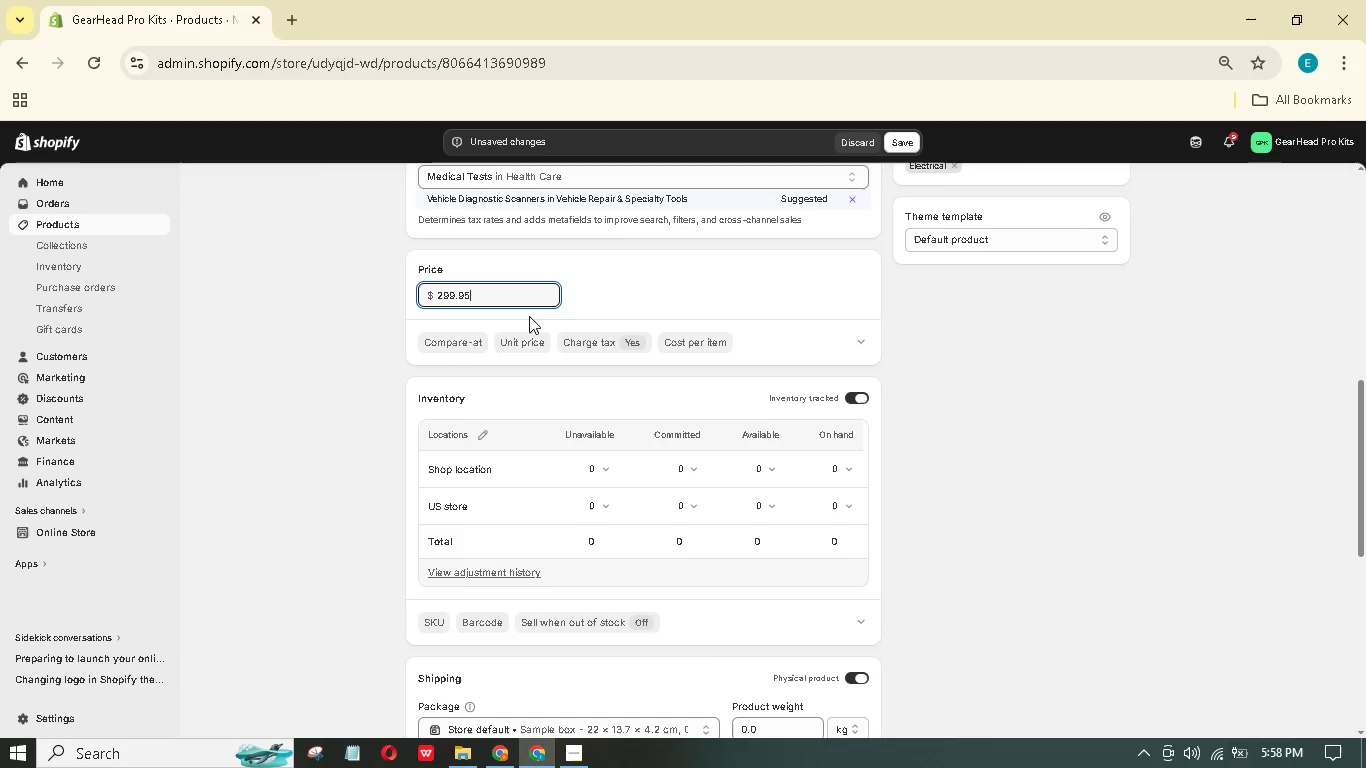 
key(Backspace)
 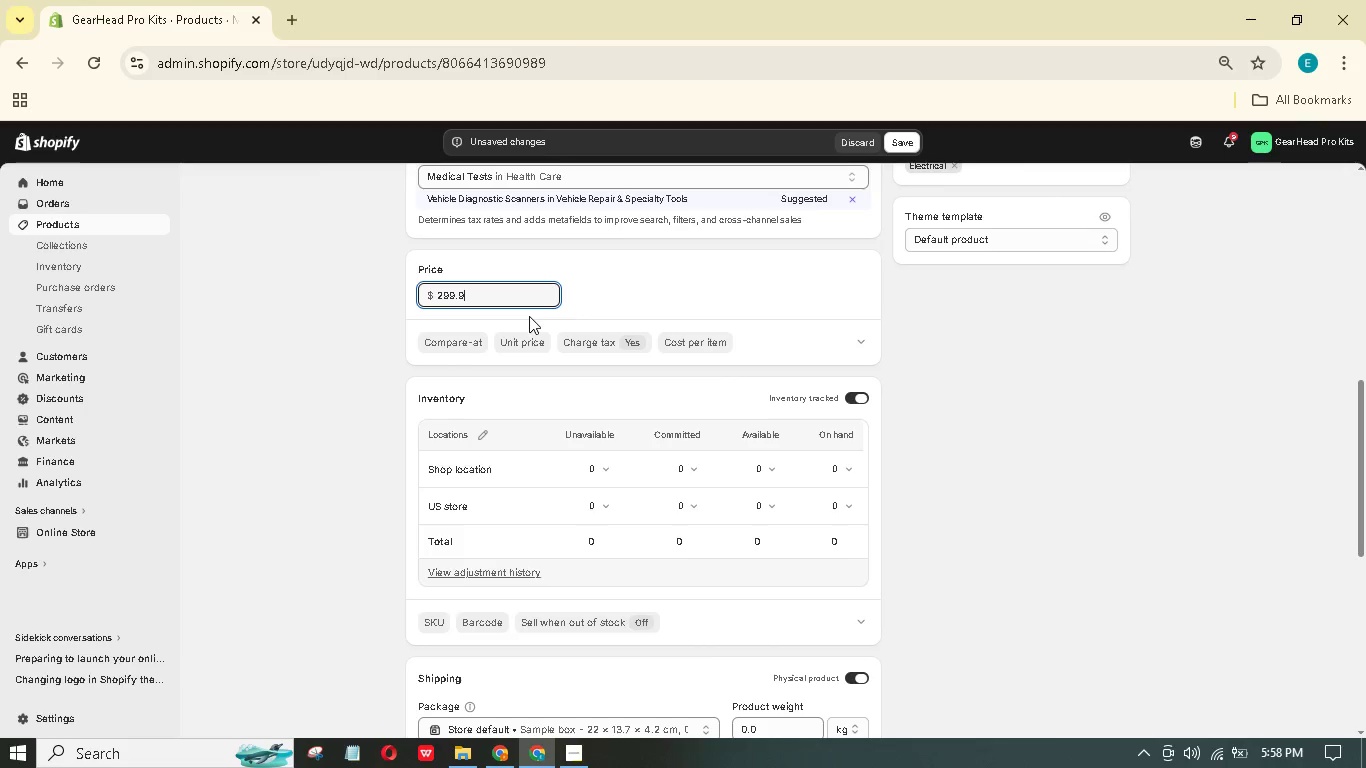 
key(Backspace)
 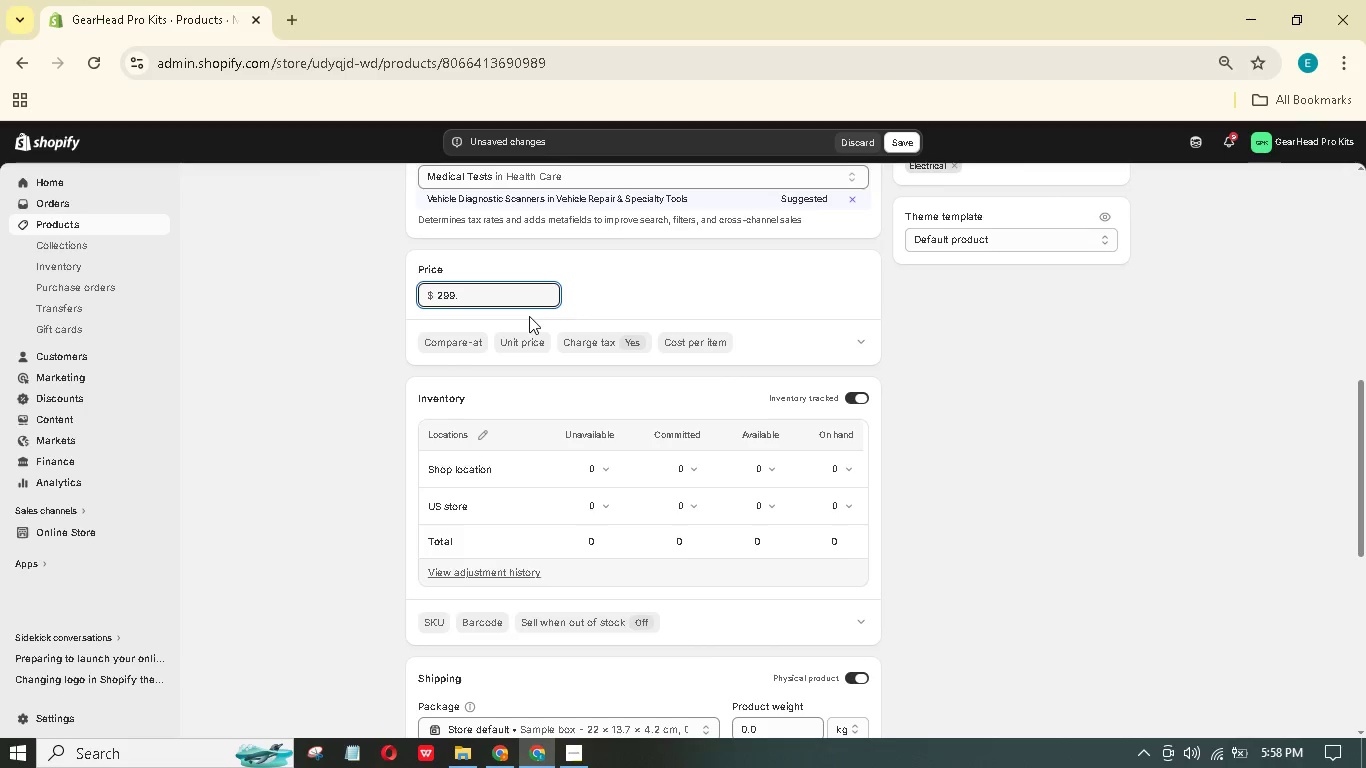 
key(Backspace)
 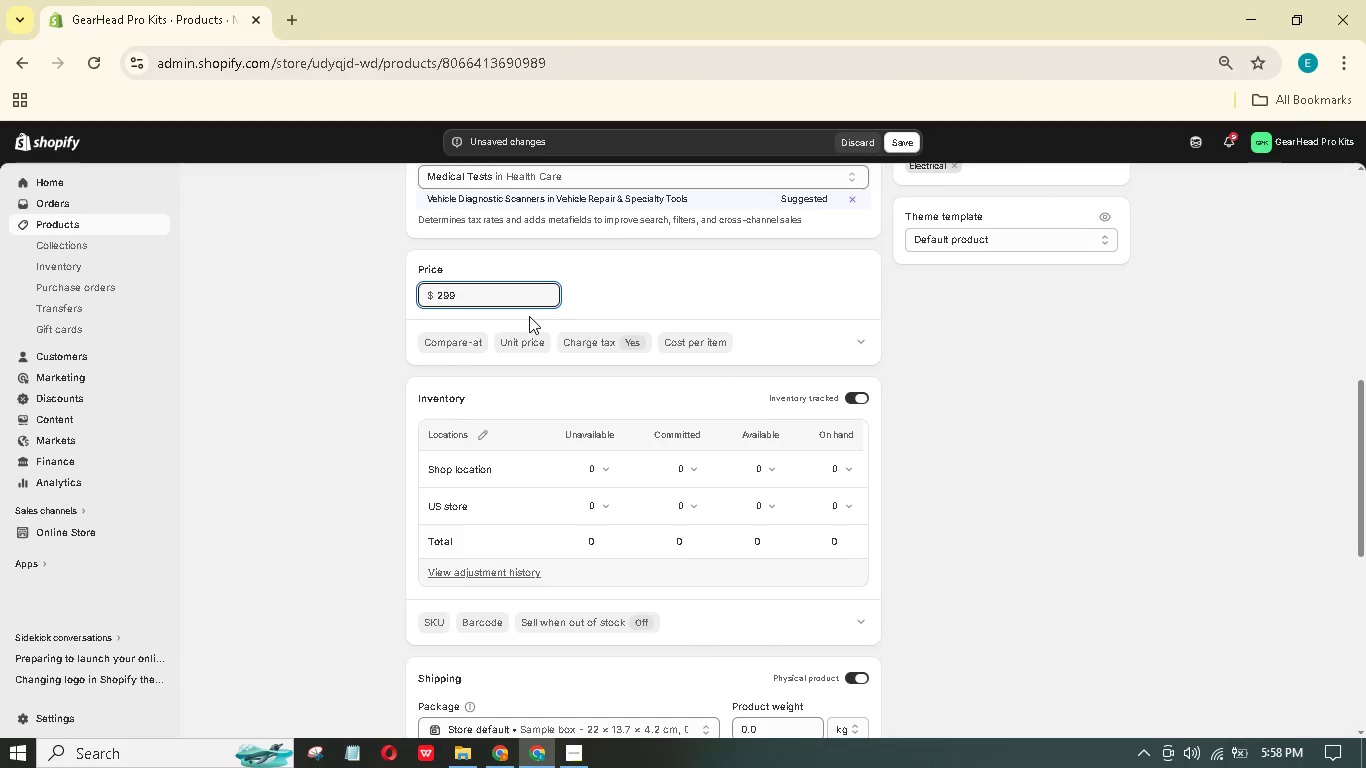 
key(Backspace)
 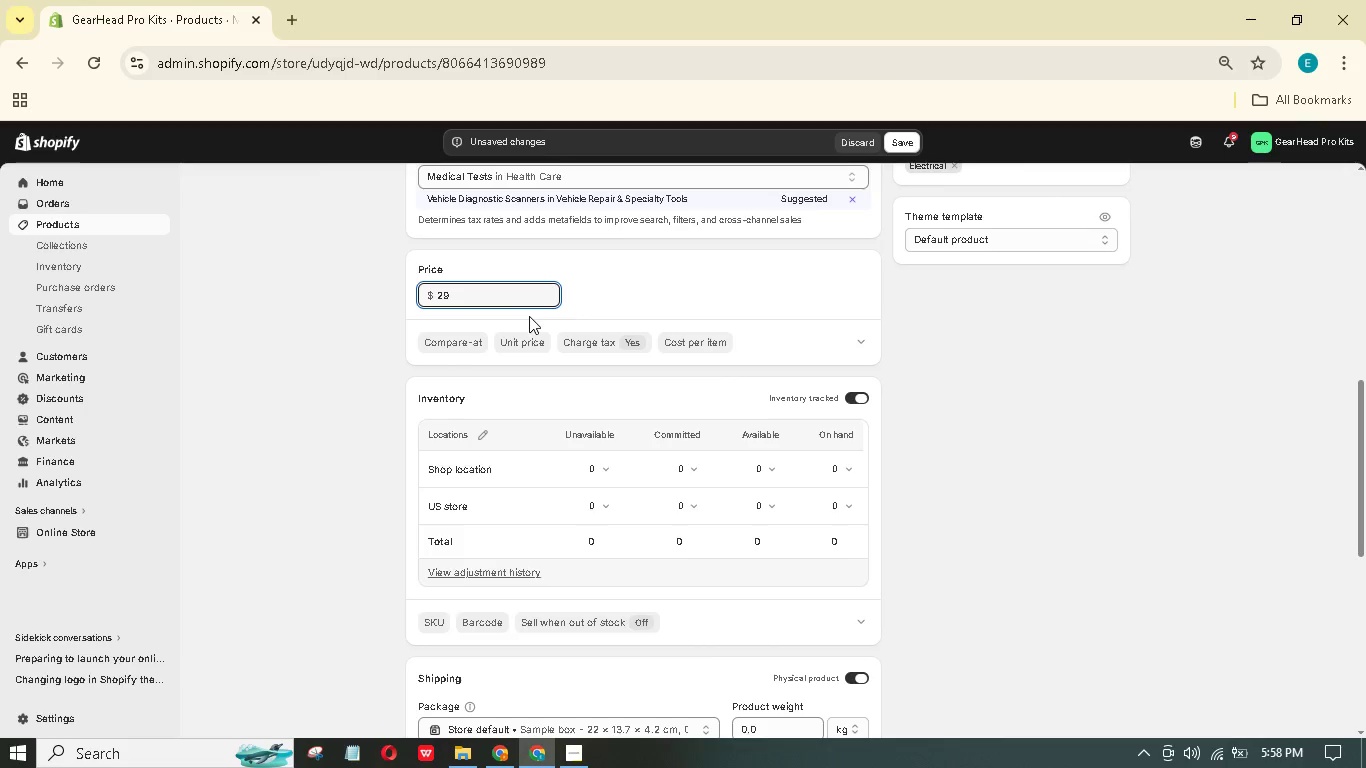 
key(Backspace)
 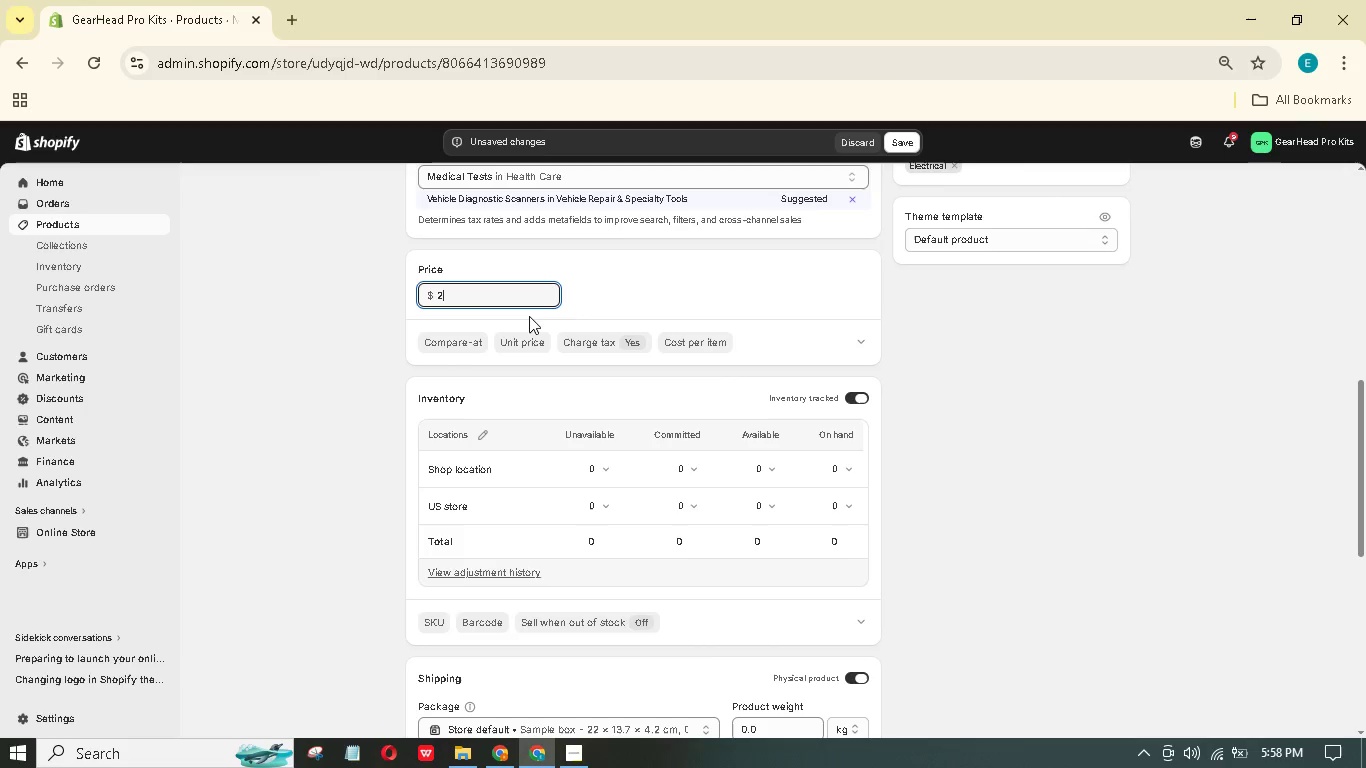 
key(Backspace)
 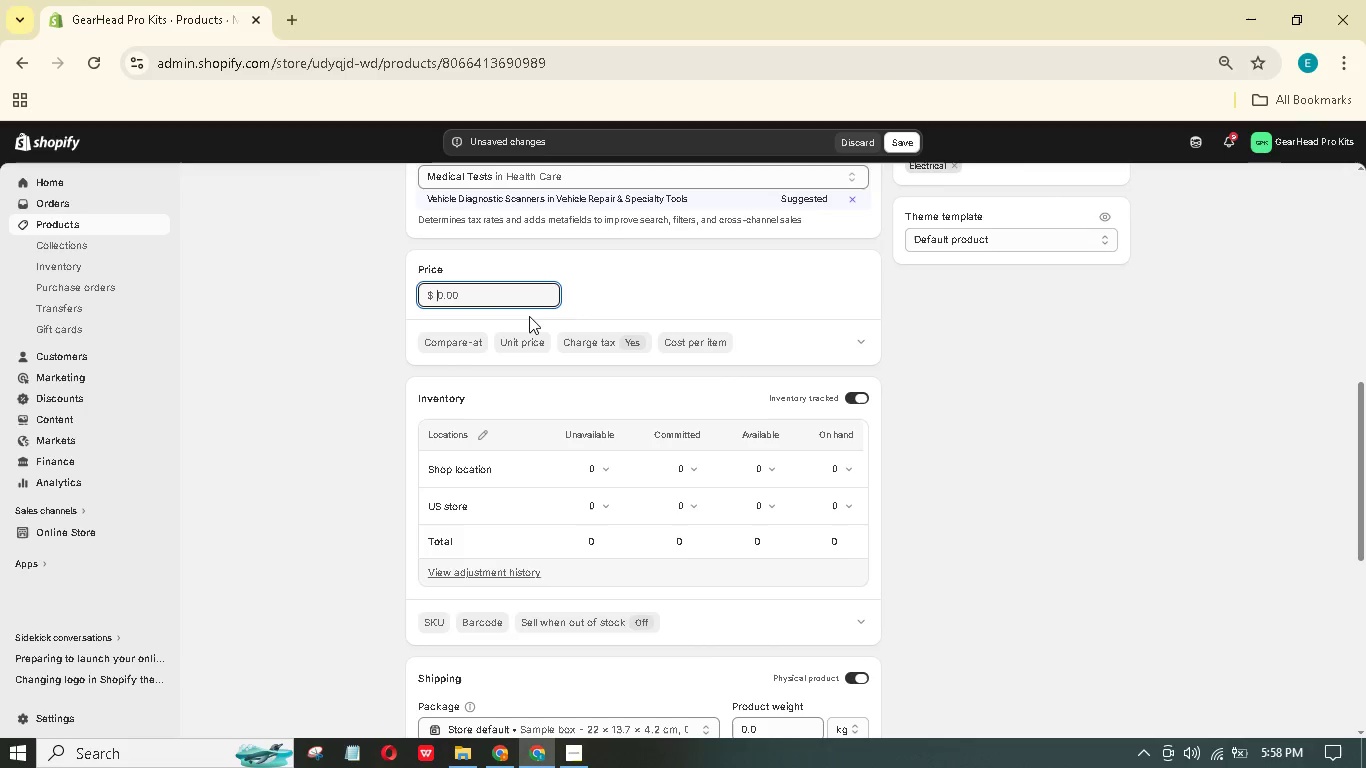 
key(Backspace)
 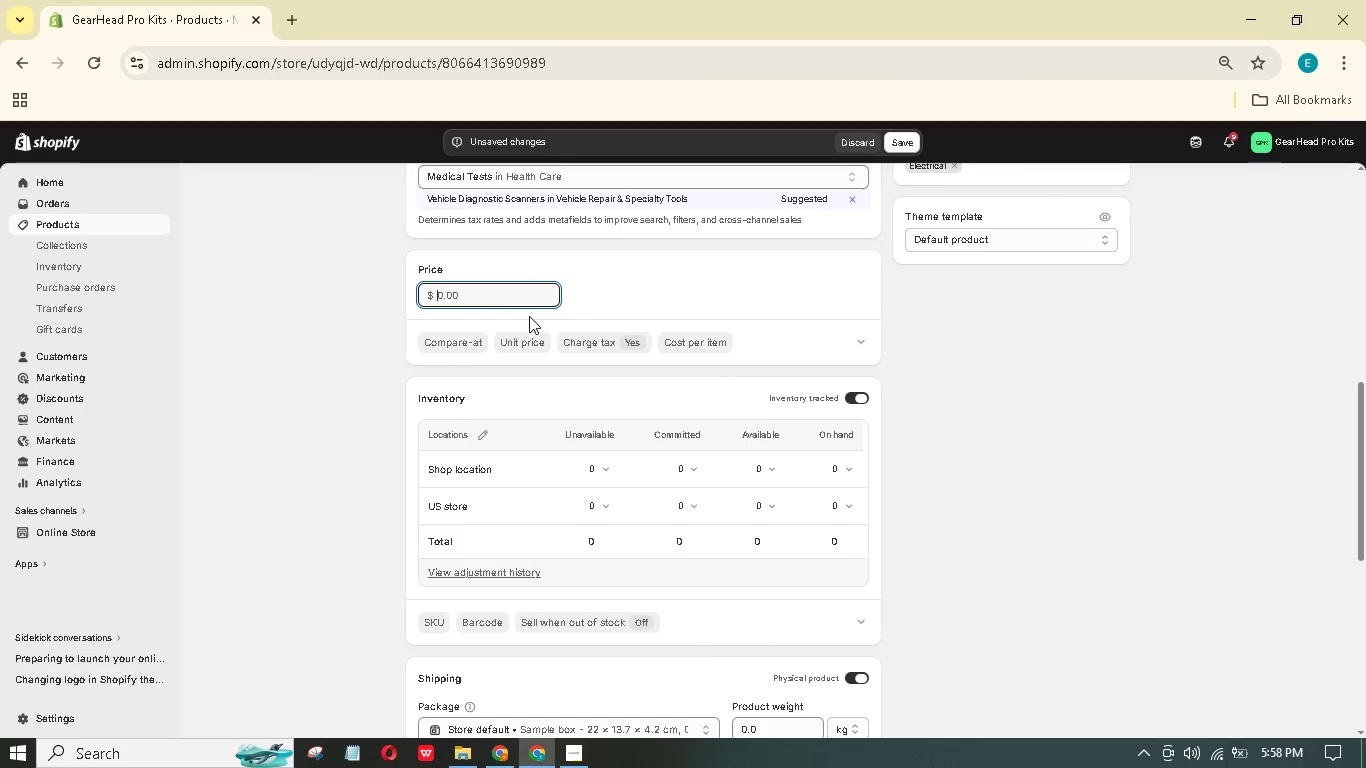 
key(Backspace)
 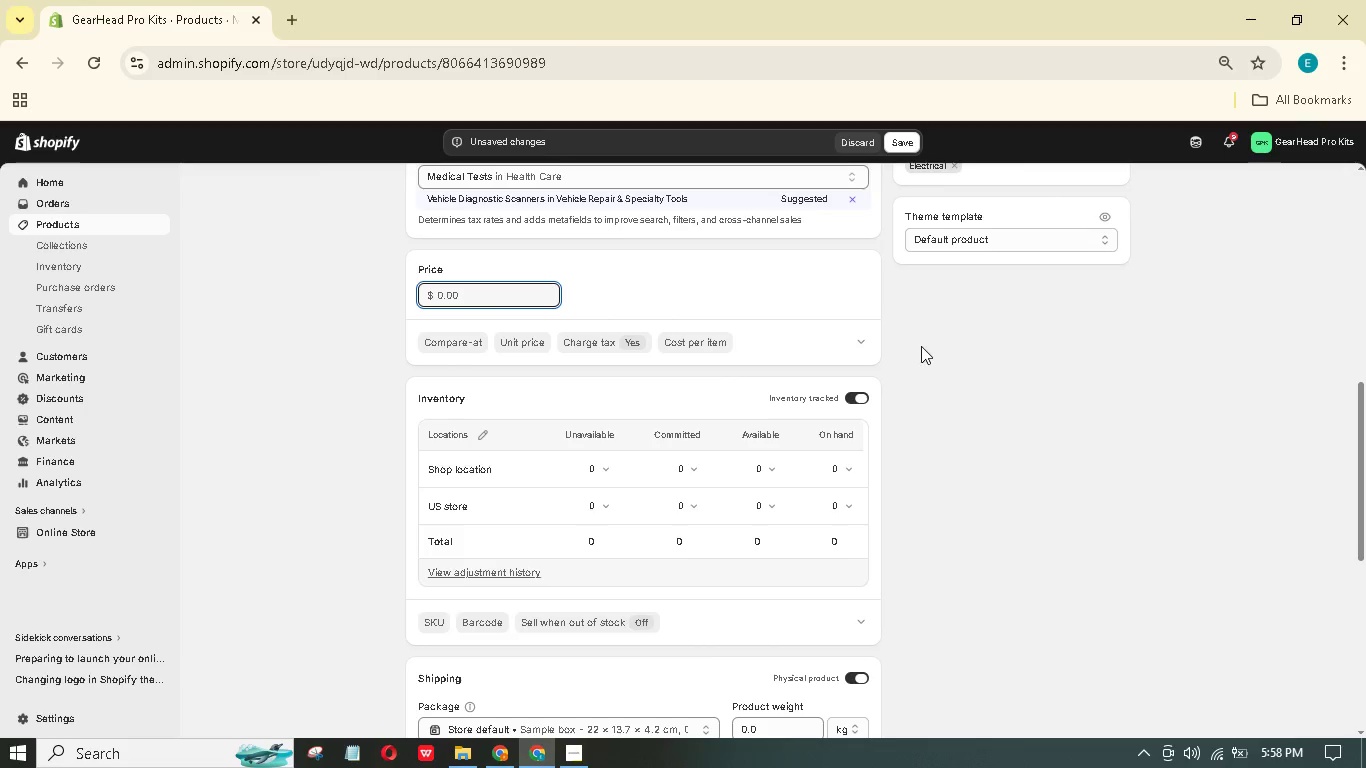 
left_click([943, 335])
 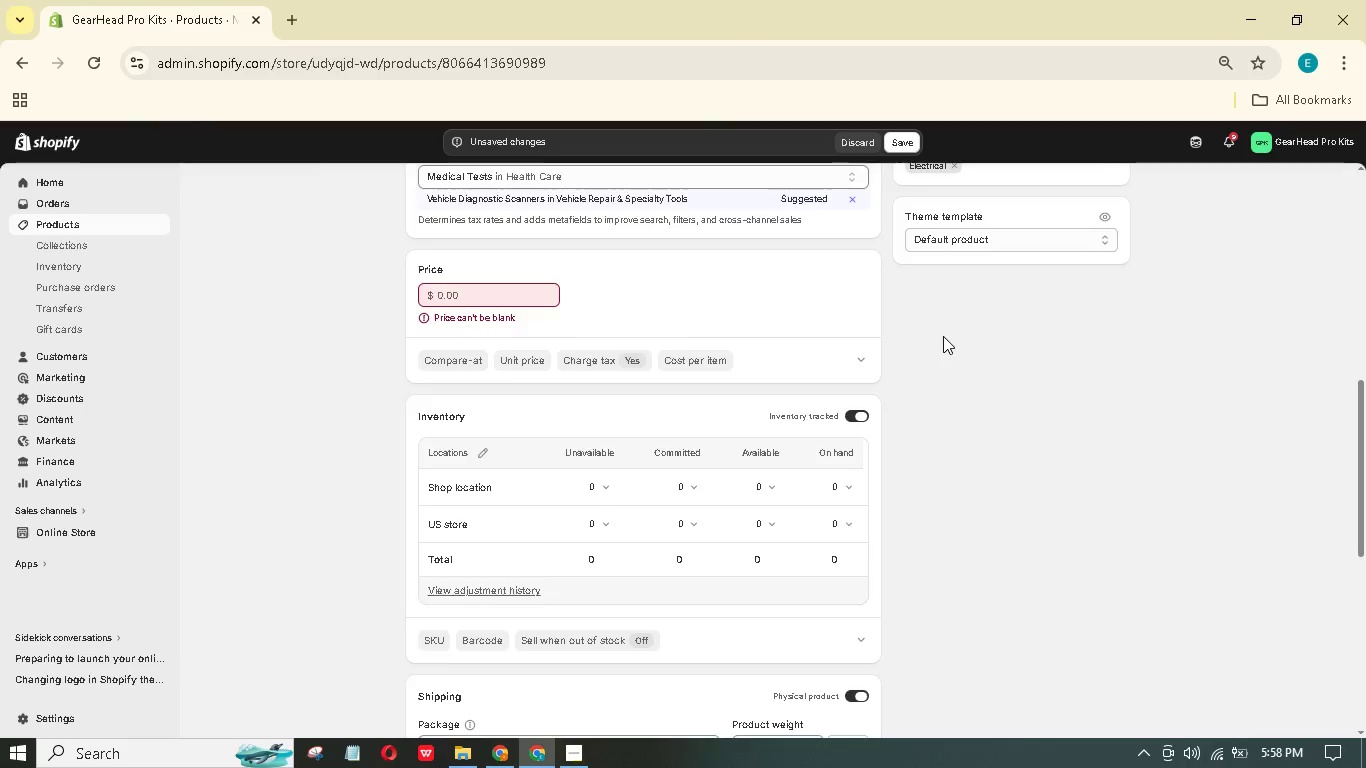 
scroll: coordinate [851, 366], scroll_direction: down, amount: 7.0
 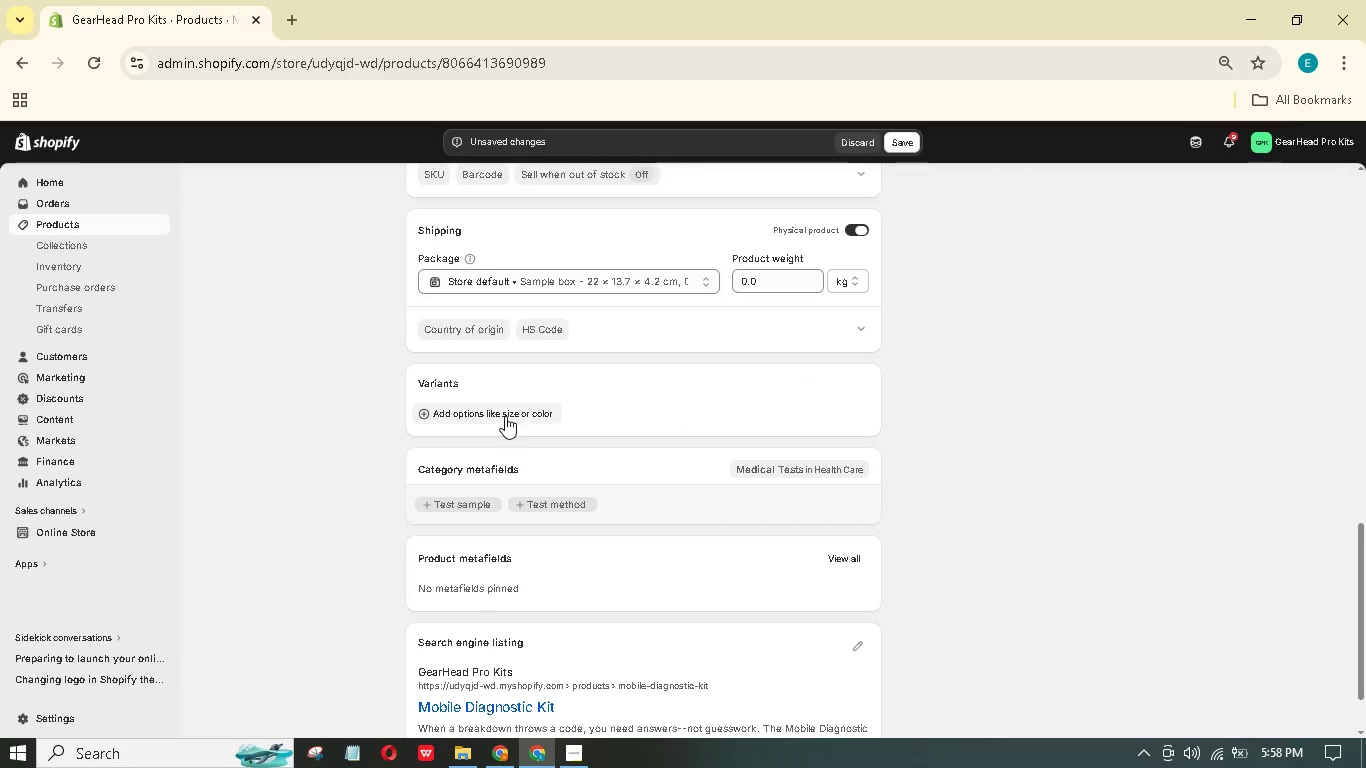 
left_click([505, 416])
 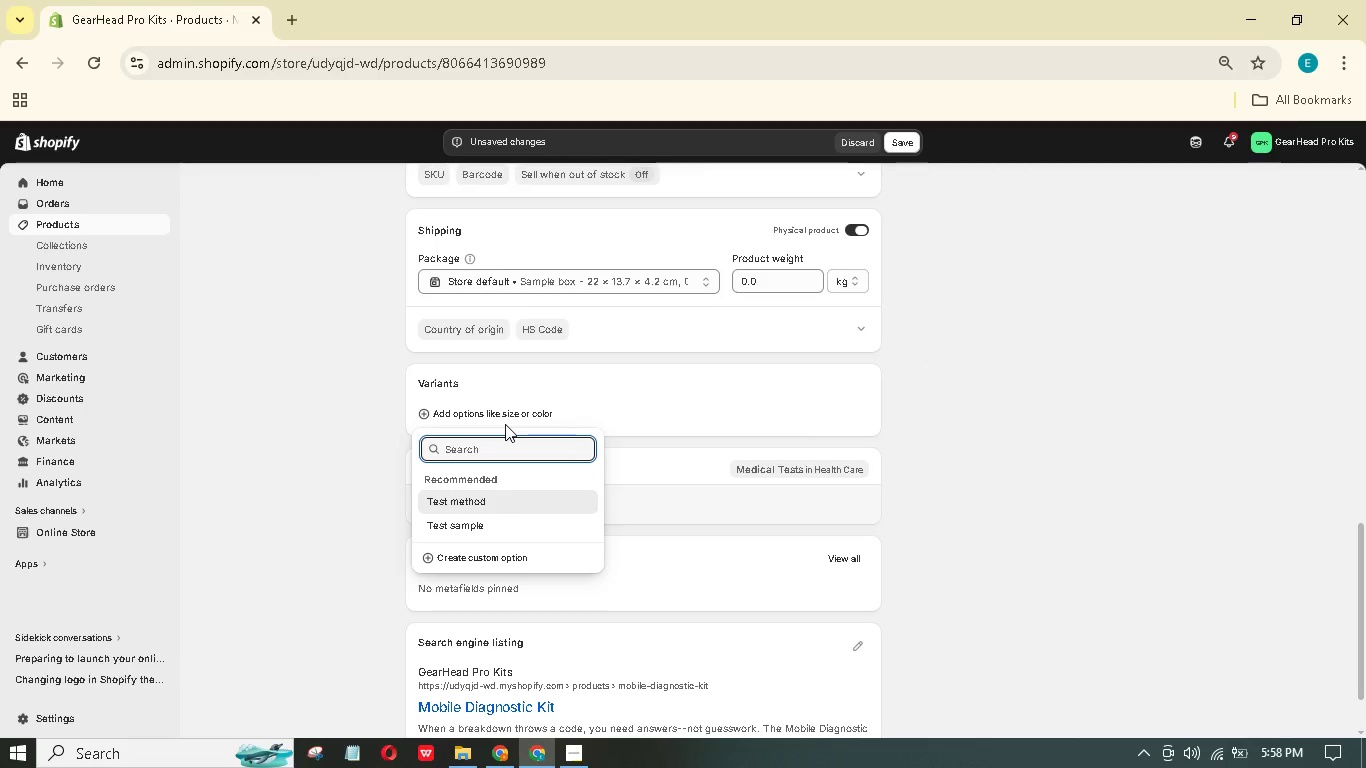 
type(Standar)
 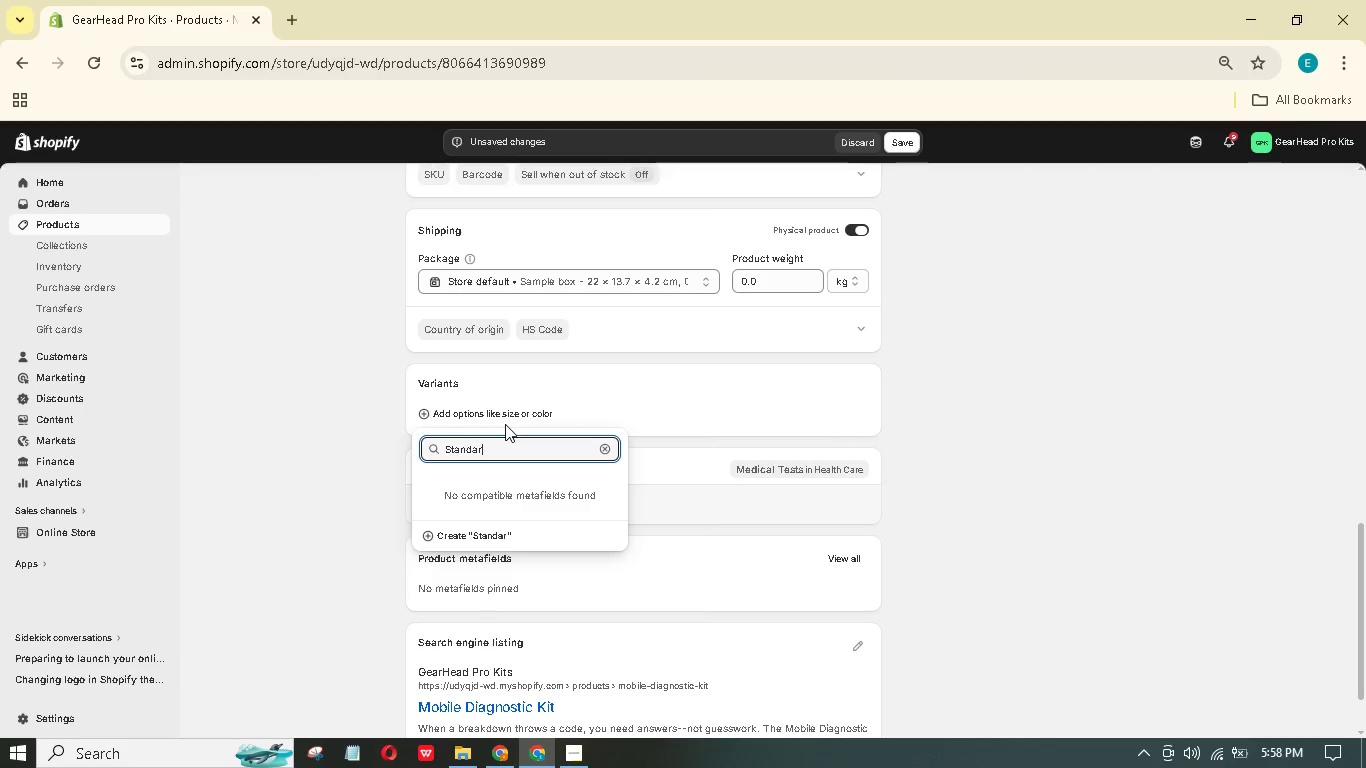 
key(D)
 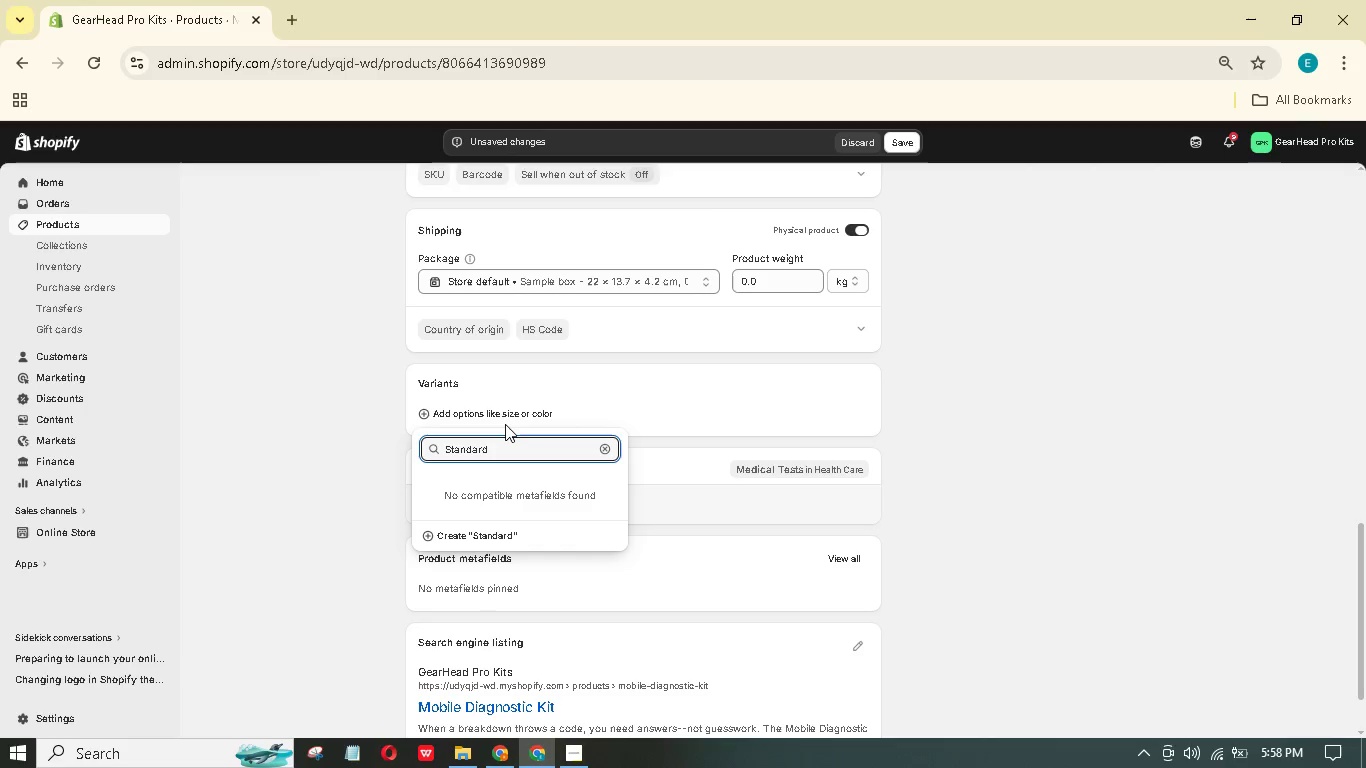 
key(Space)
 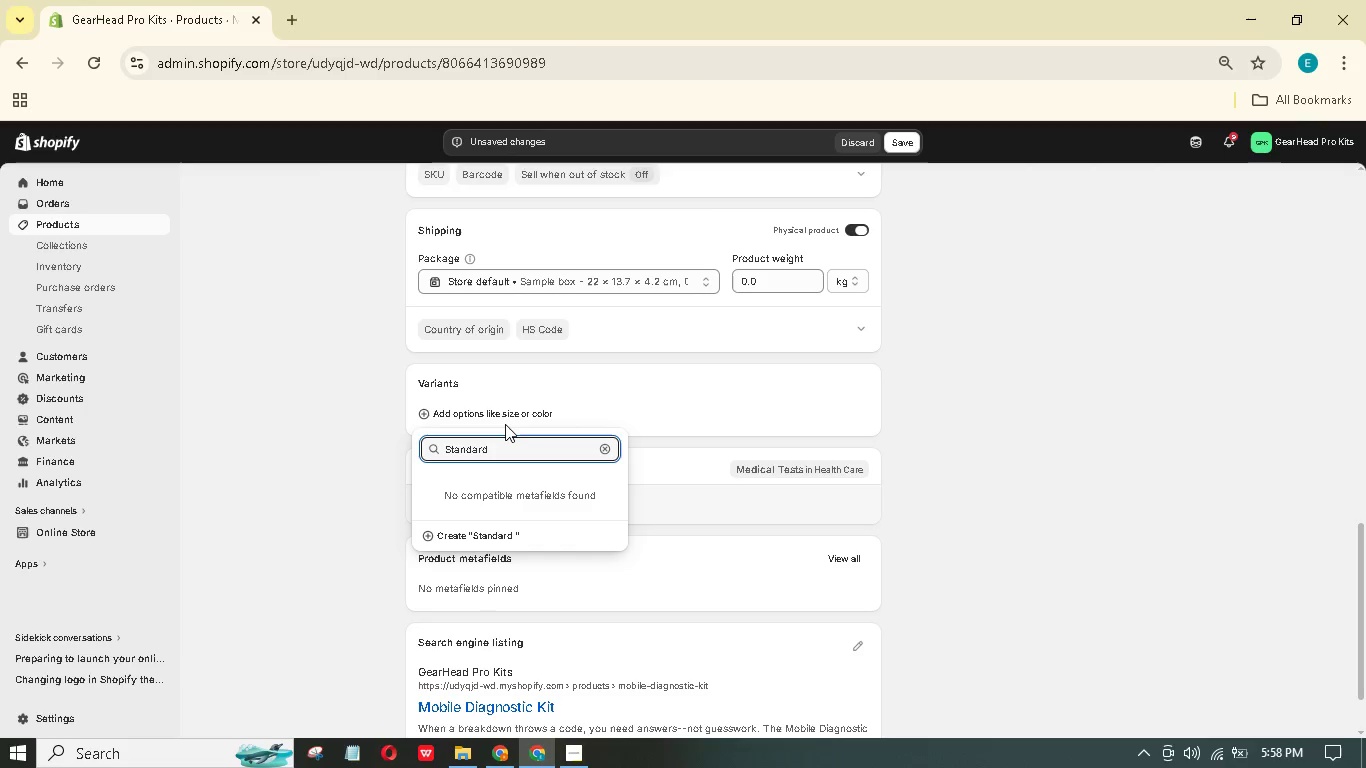 
key(Shift+9)
 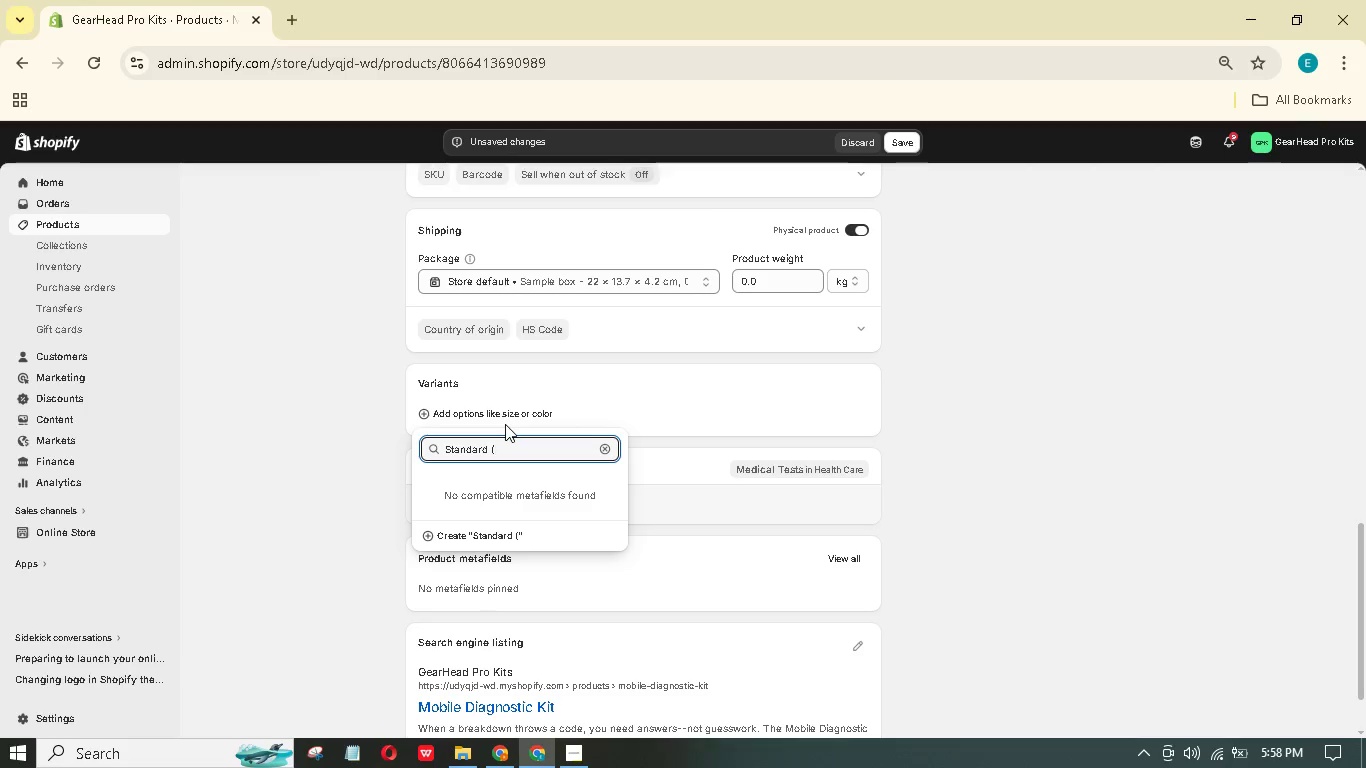 
key(Control+A)
 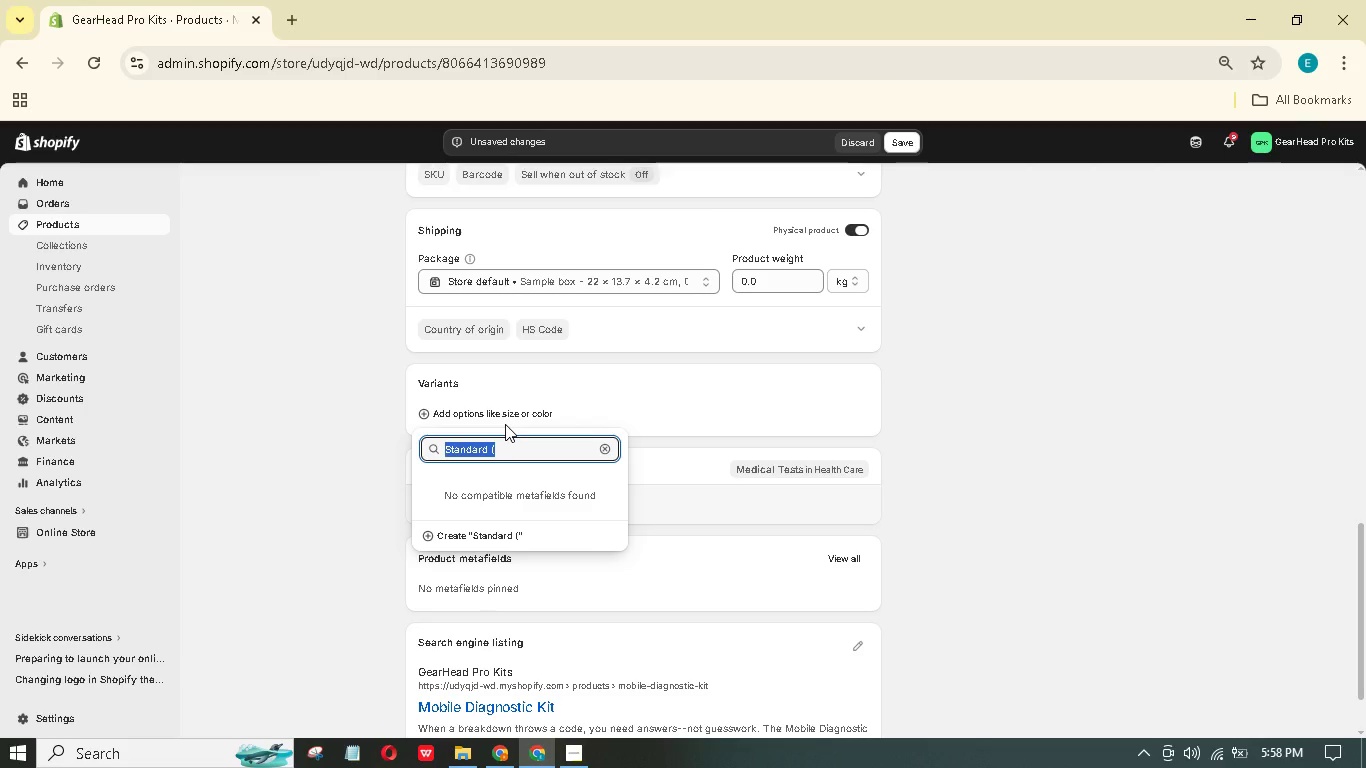 
type(Tirs)
 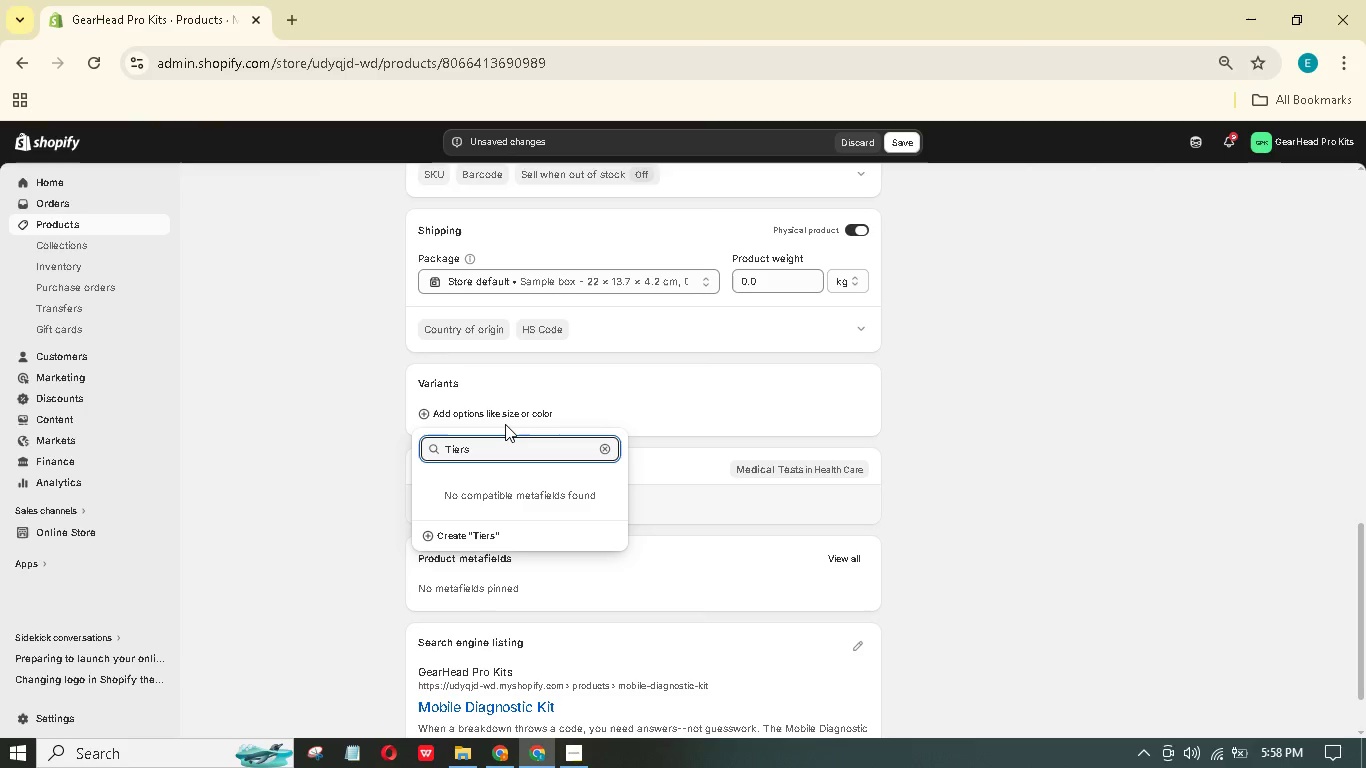 
hold_key(key=E, duration=0.33)
 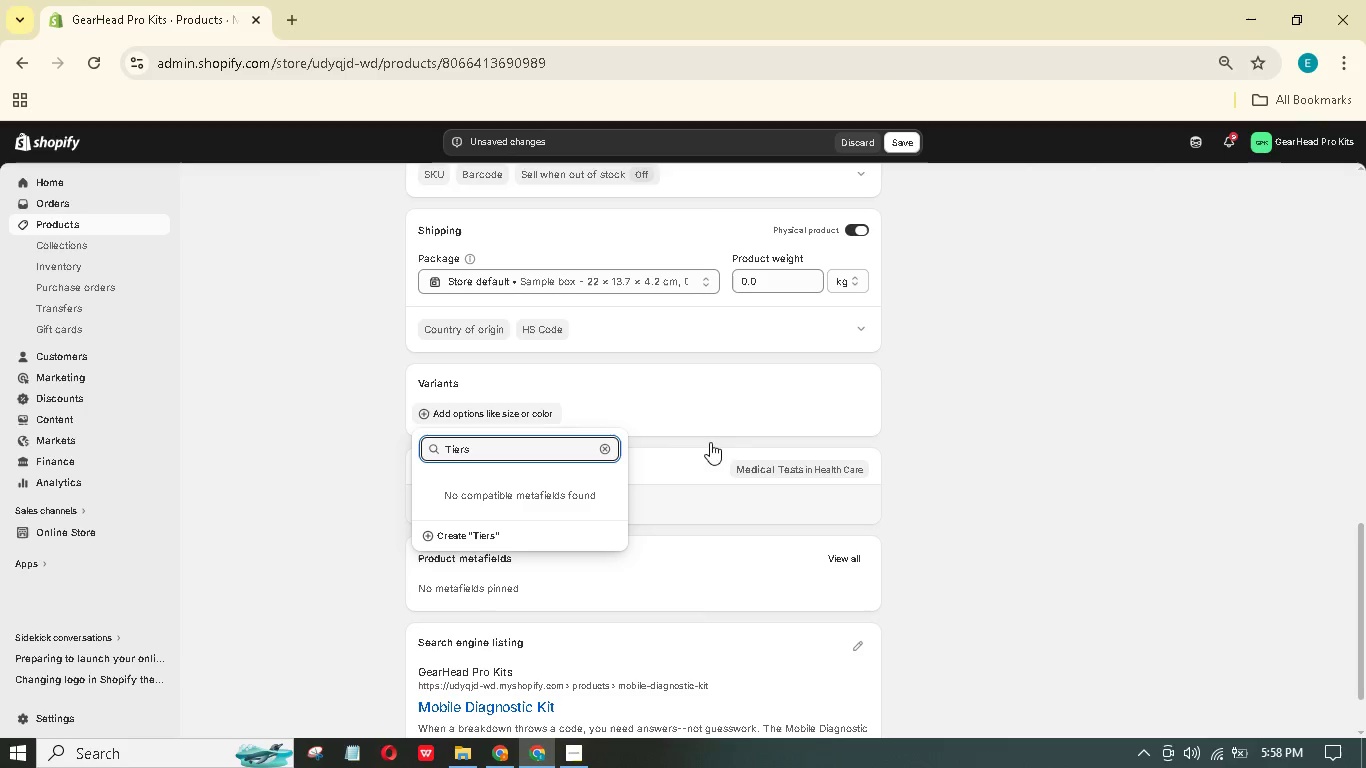 
left_click([499, 532])
 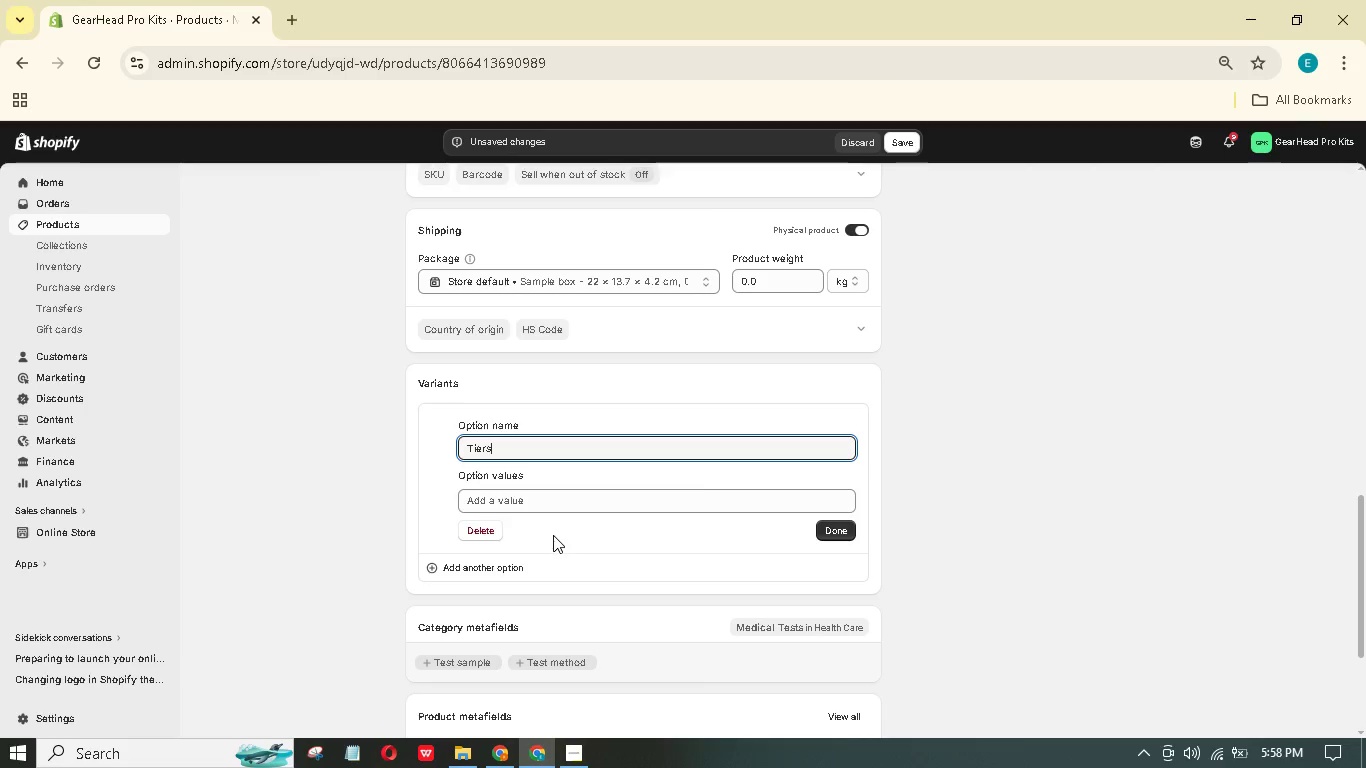 
left_click([542, 507])
 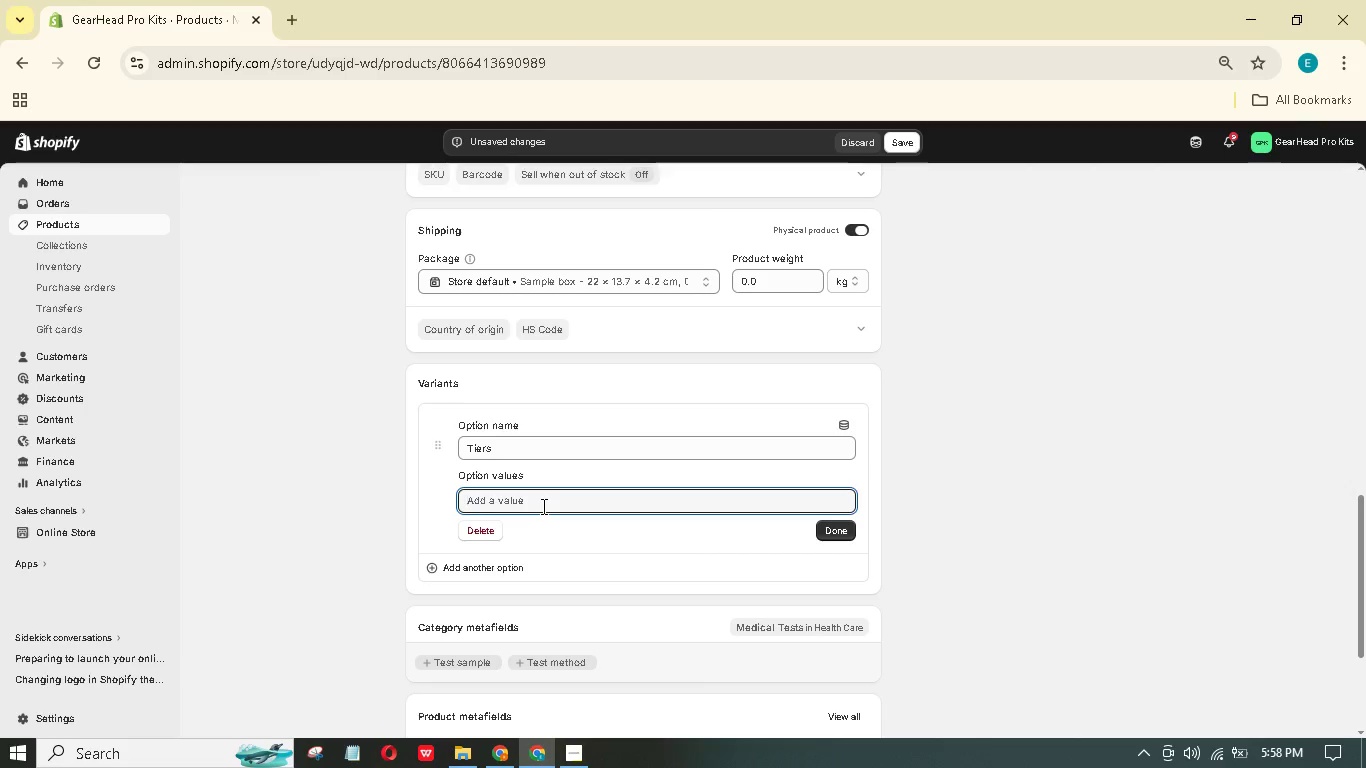 
type(Standard (5 essentials))
 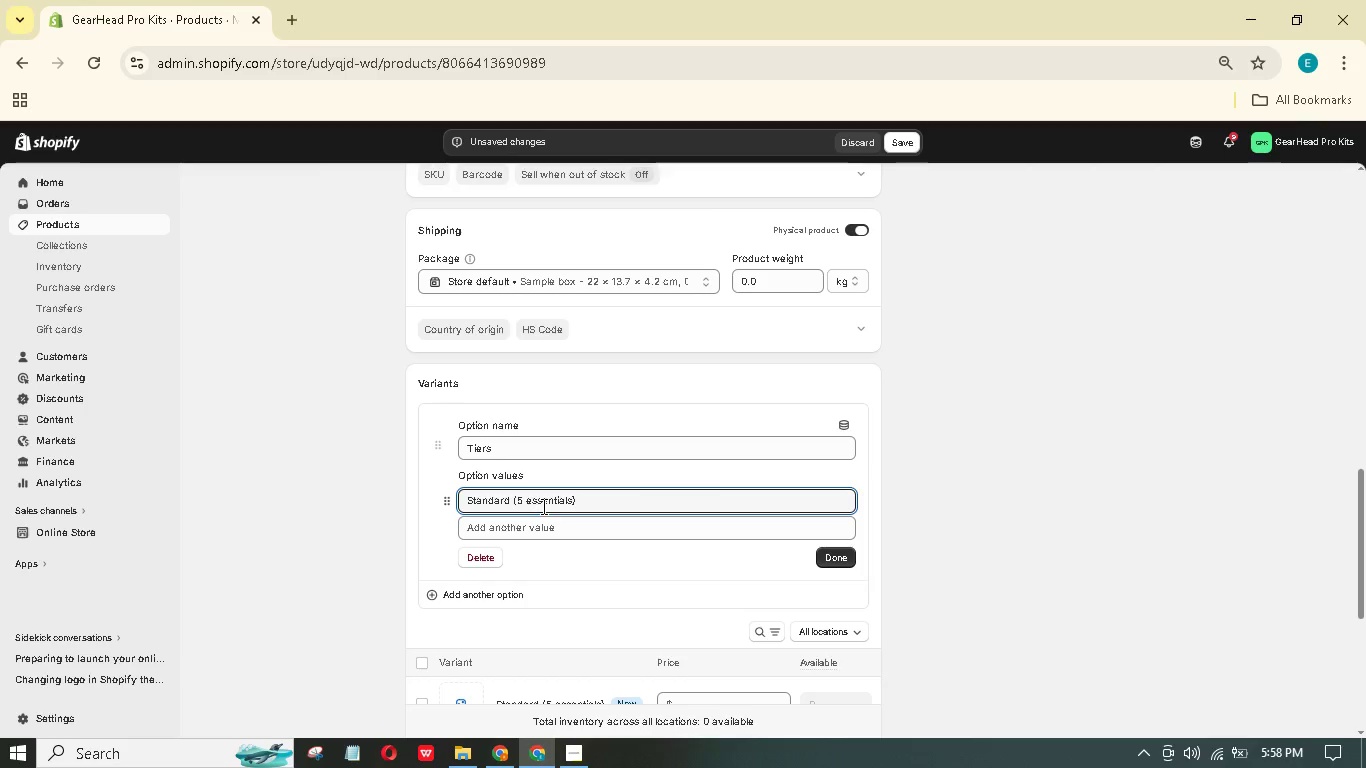 
left_click([547, 529])
 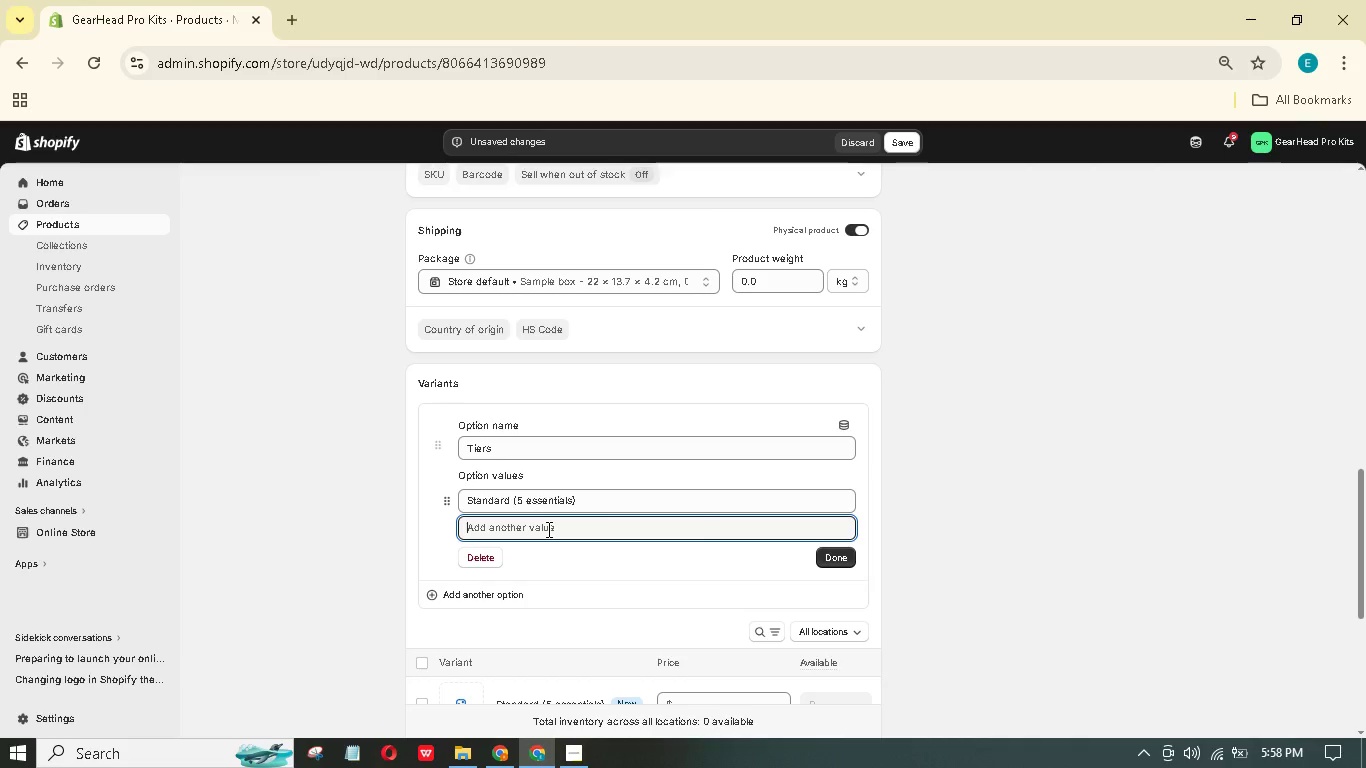 
type(Professinal)
 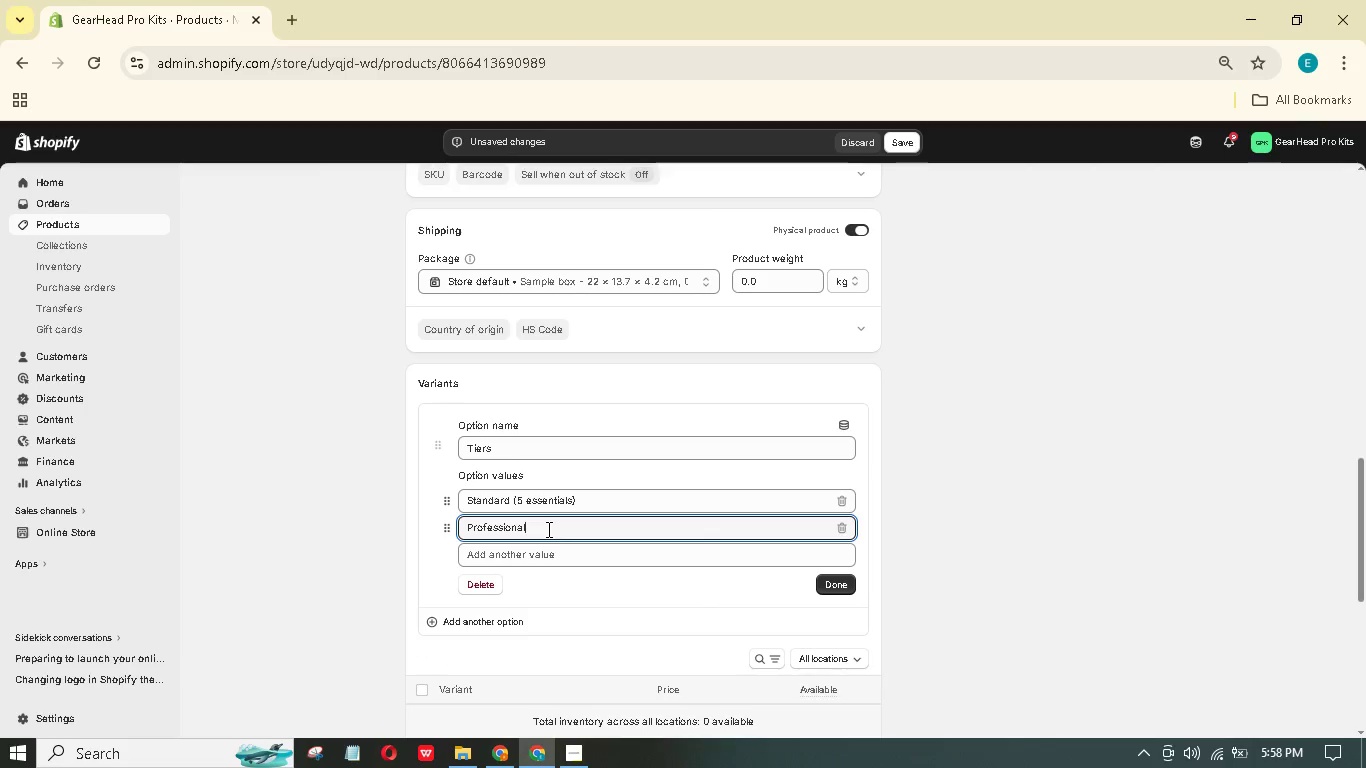 
type( (8 pieces + ce )
key(Backspace)
type(0)
key(Backspace)
type())
 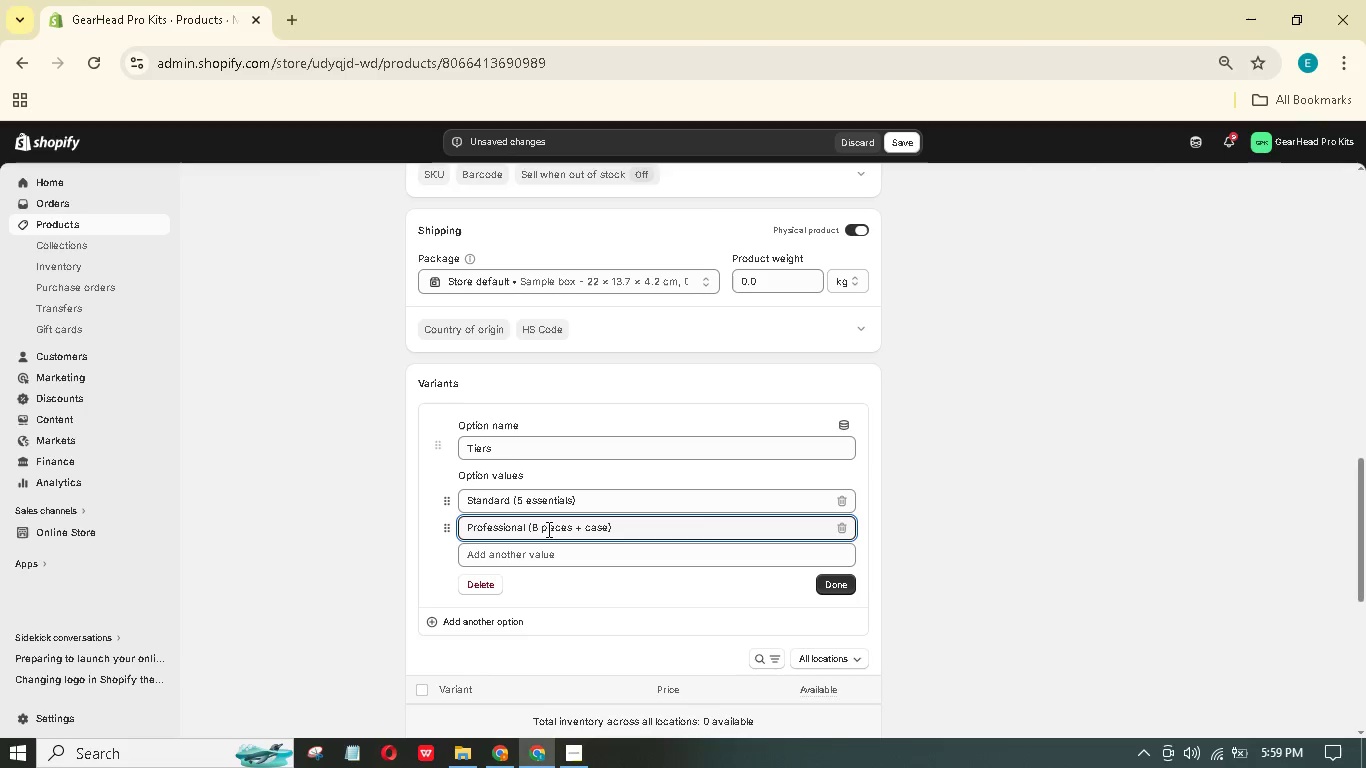 
 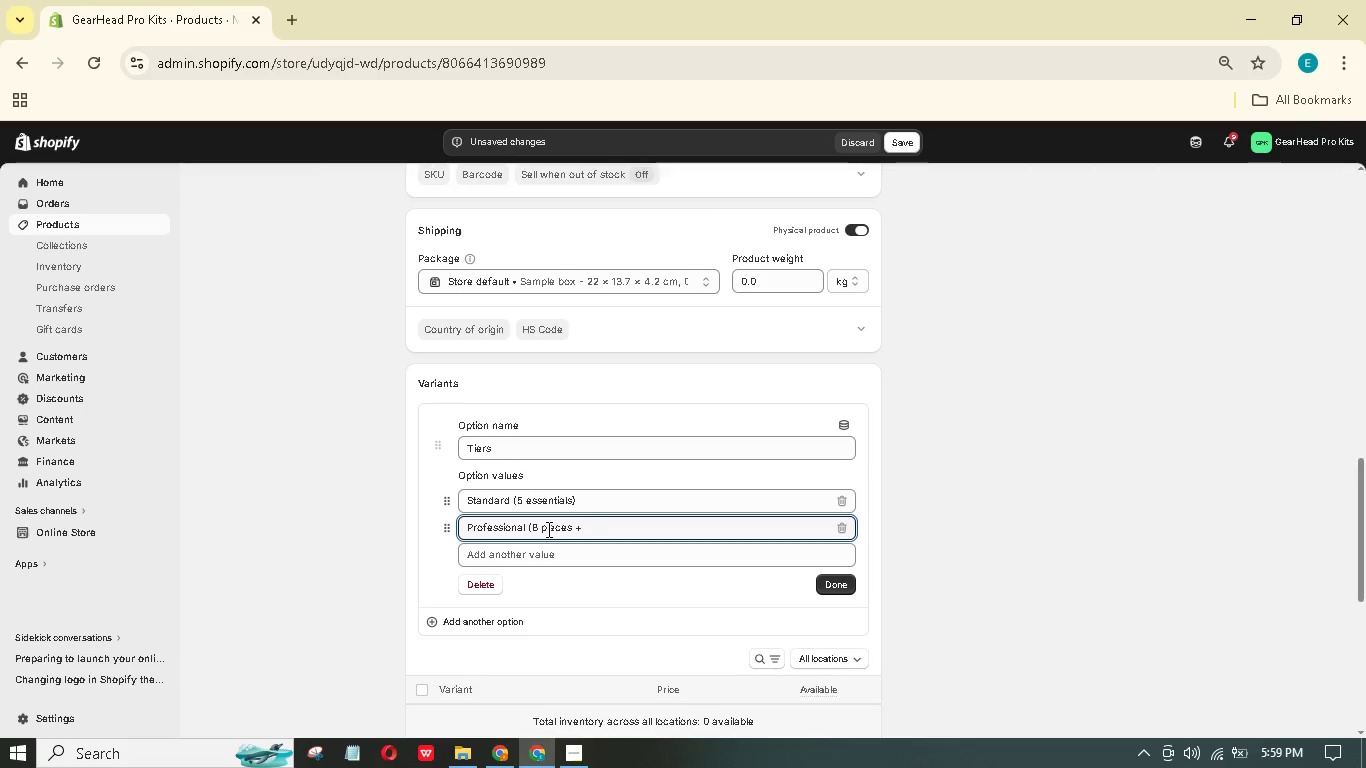 
hold_key(key=A, duration=0.42)
 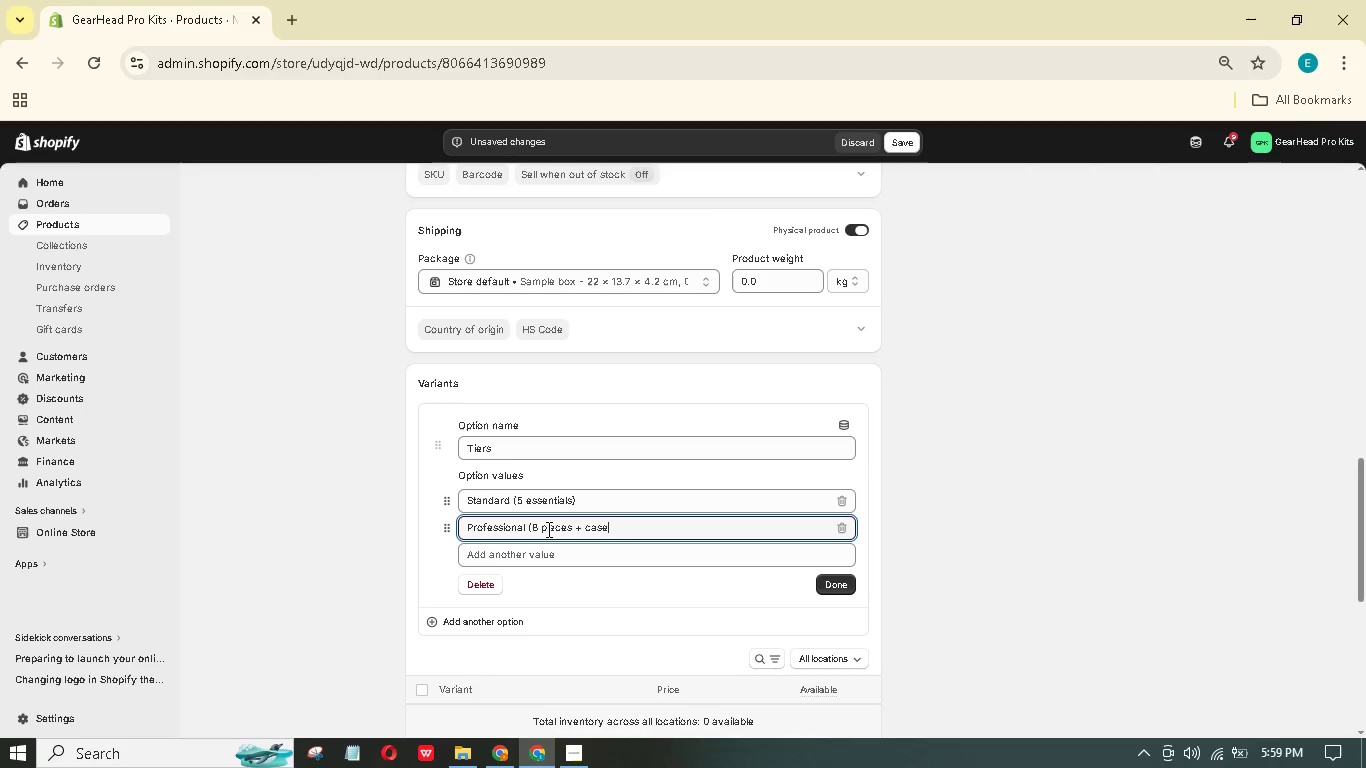 
wait(13.41)
 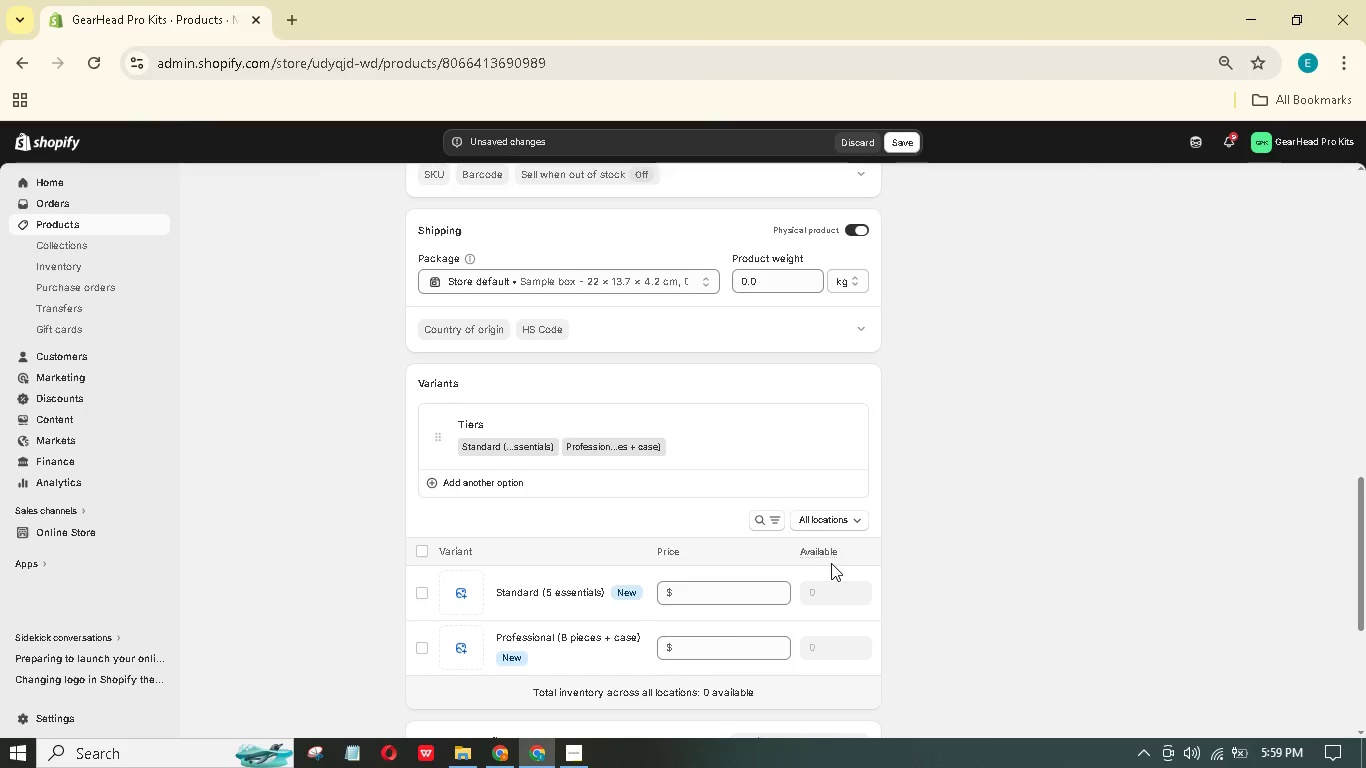 
scroll: coordinate [639, 497], scroll_direction: down, amount: 2.0
 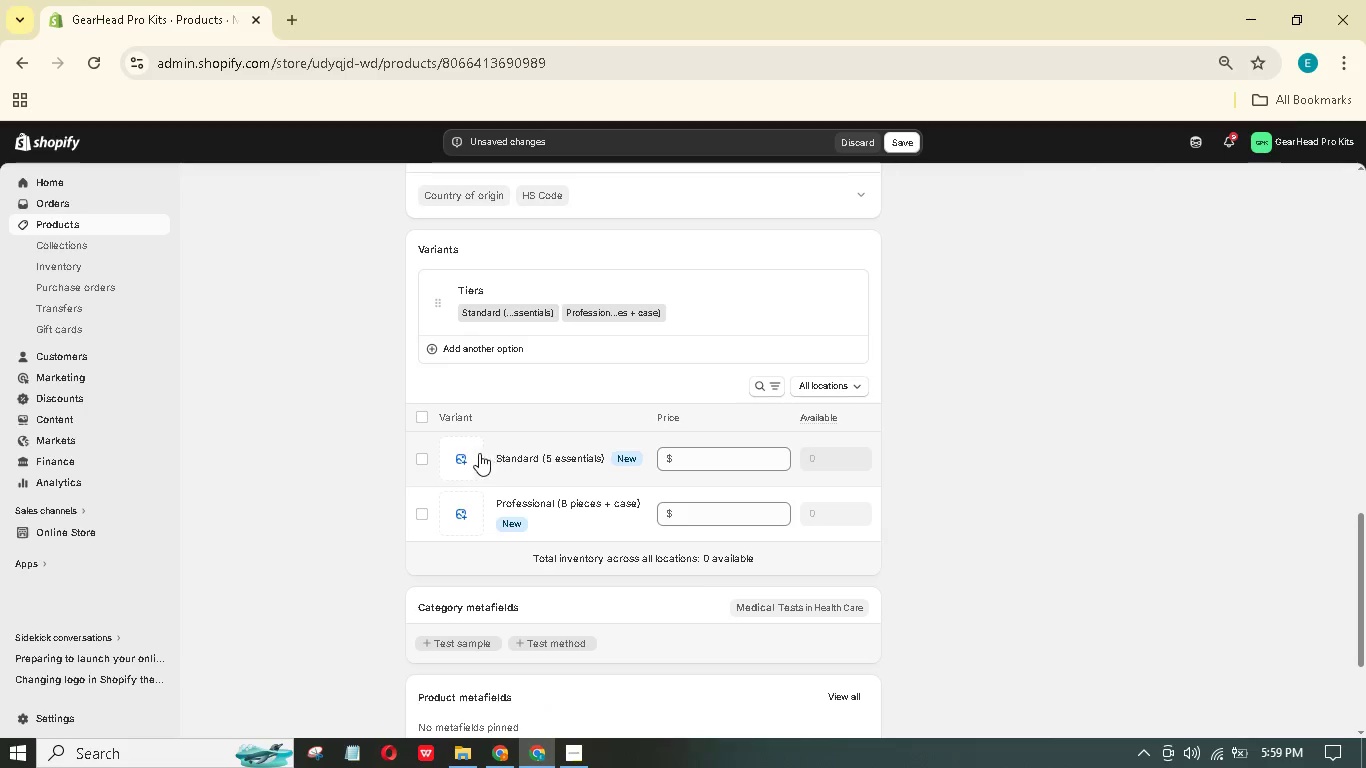 
left_click([468, 453])
 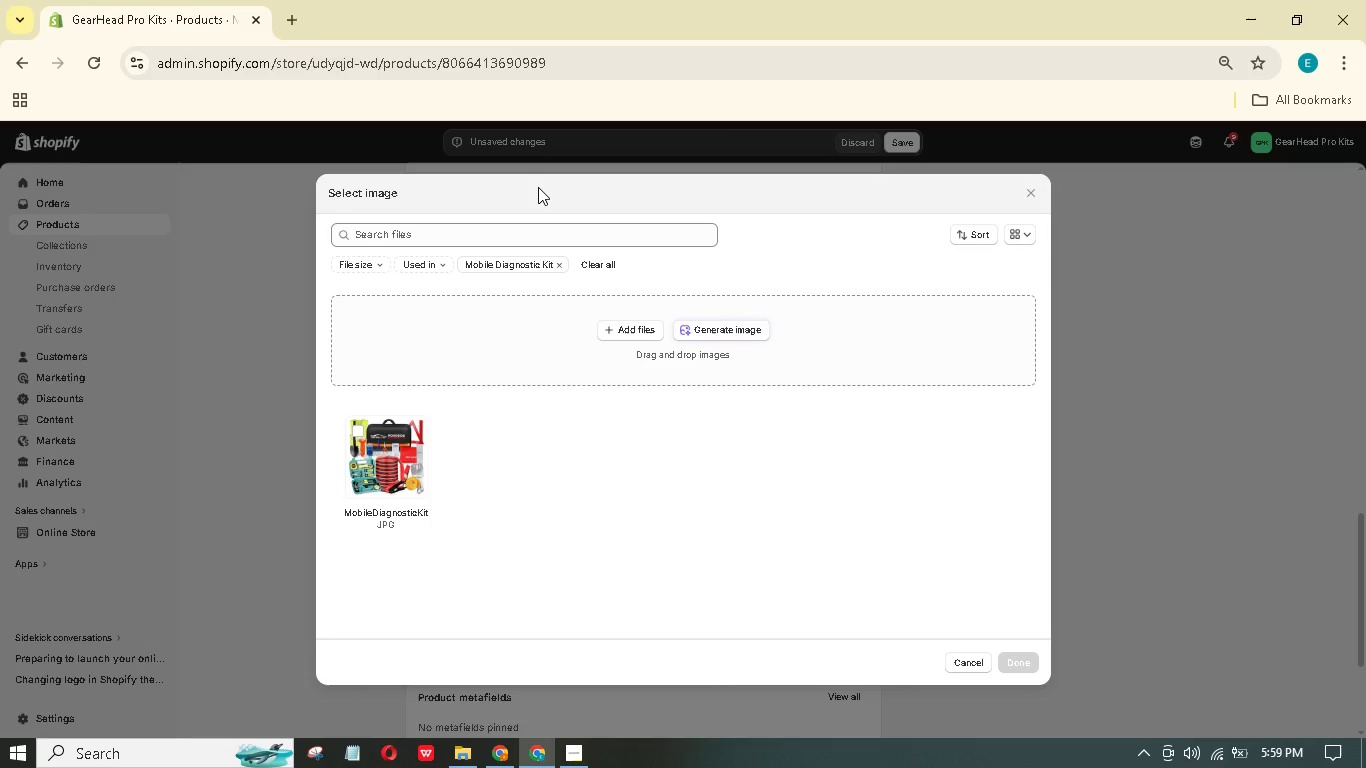 
wait(26.8)
 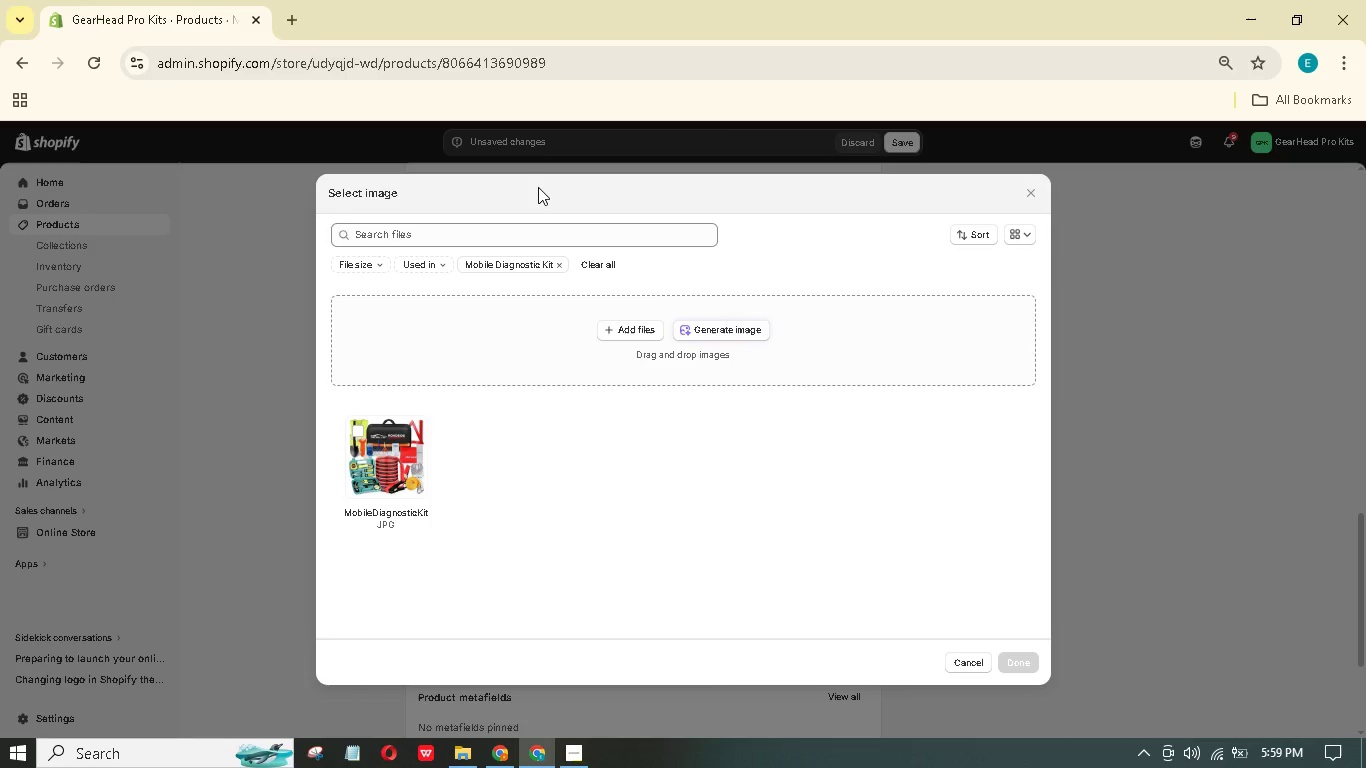 
left_click([389, 467])
 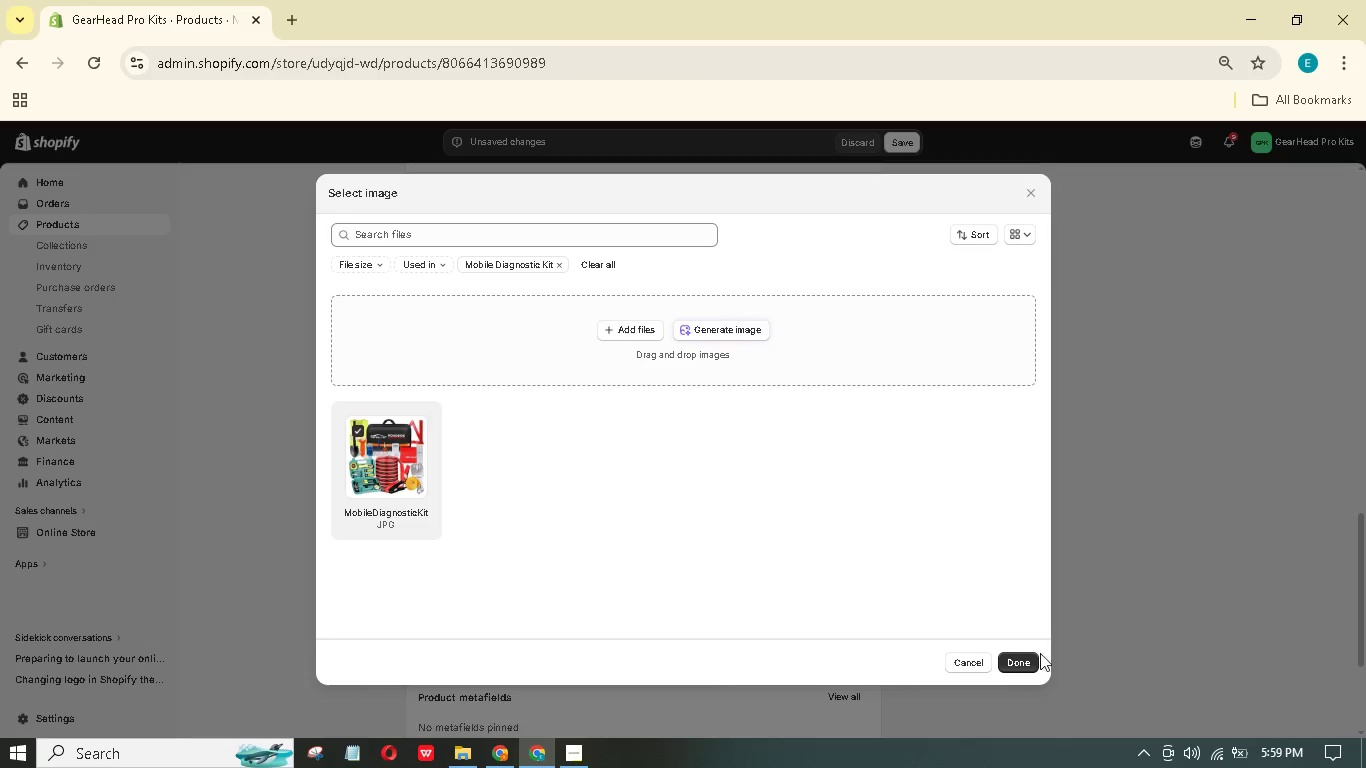 
left_click([1028, 653])
 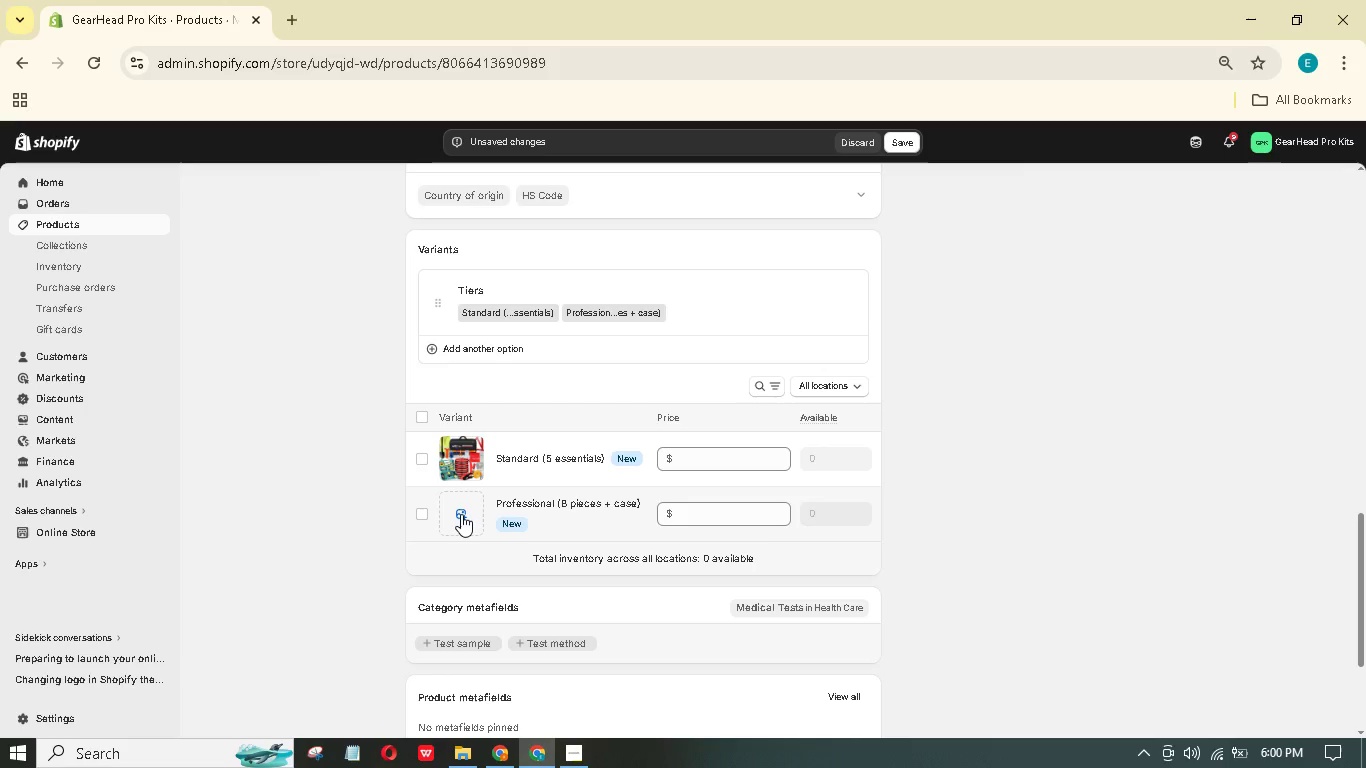 
wait(11.81)
 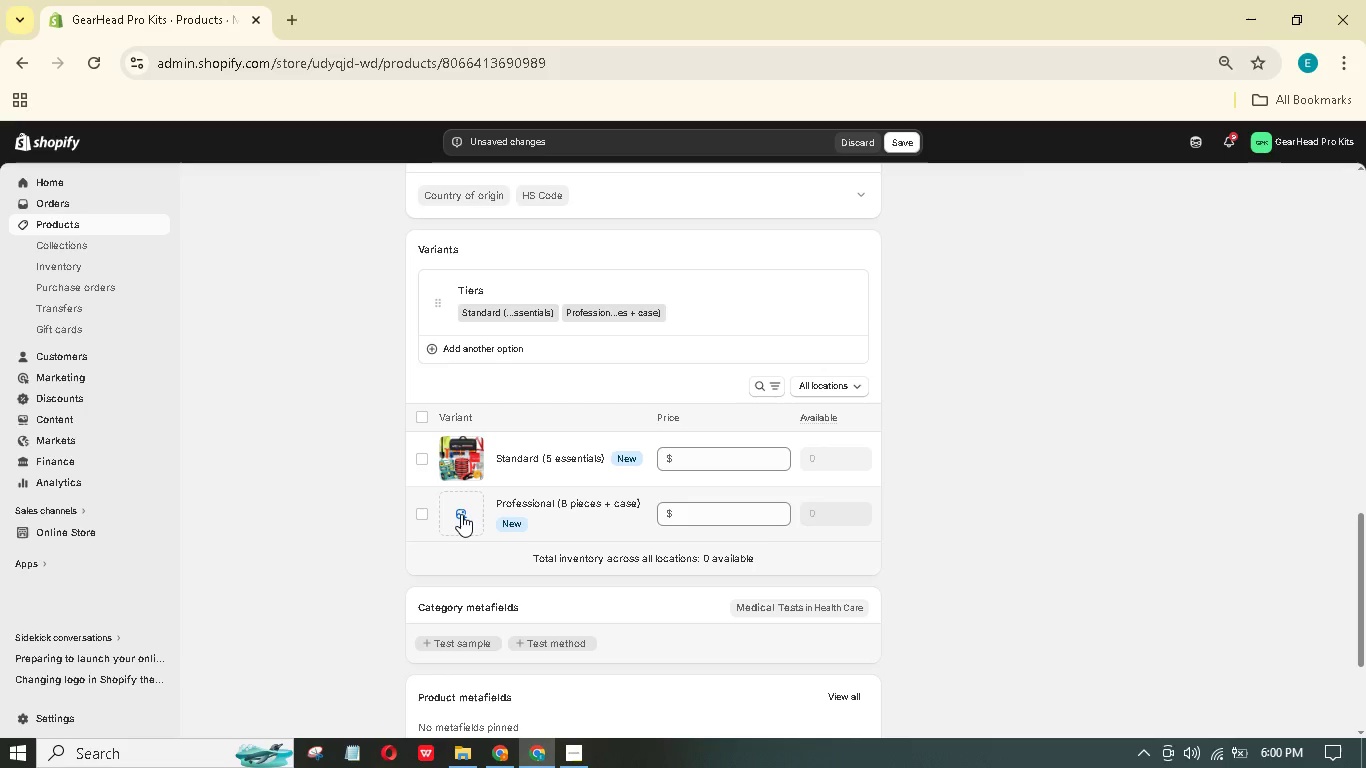 
left_click([462, 503])
 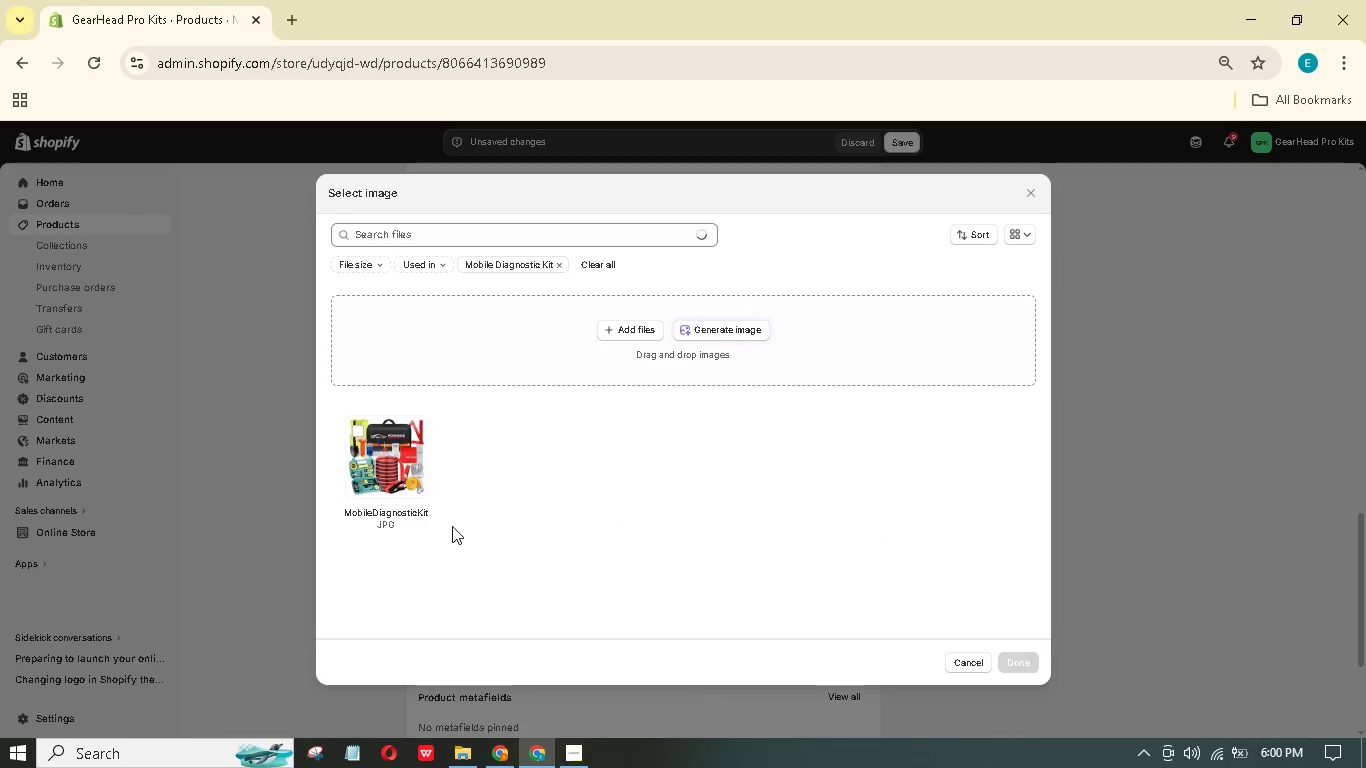 
left_click([409, 478])
 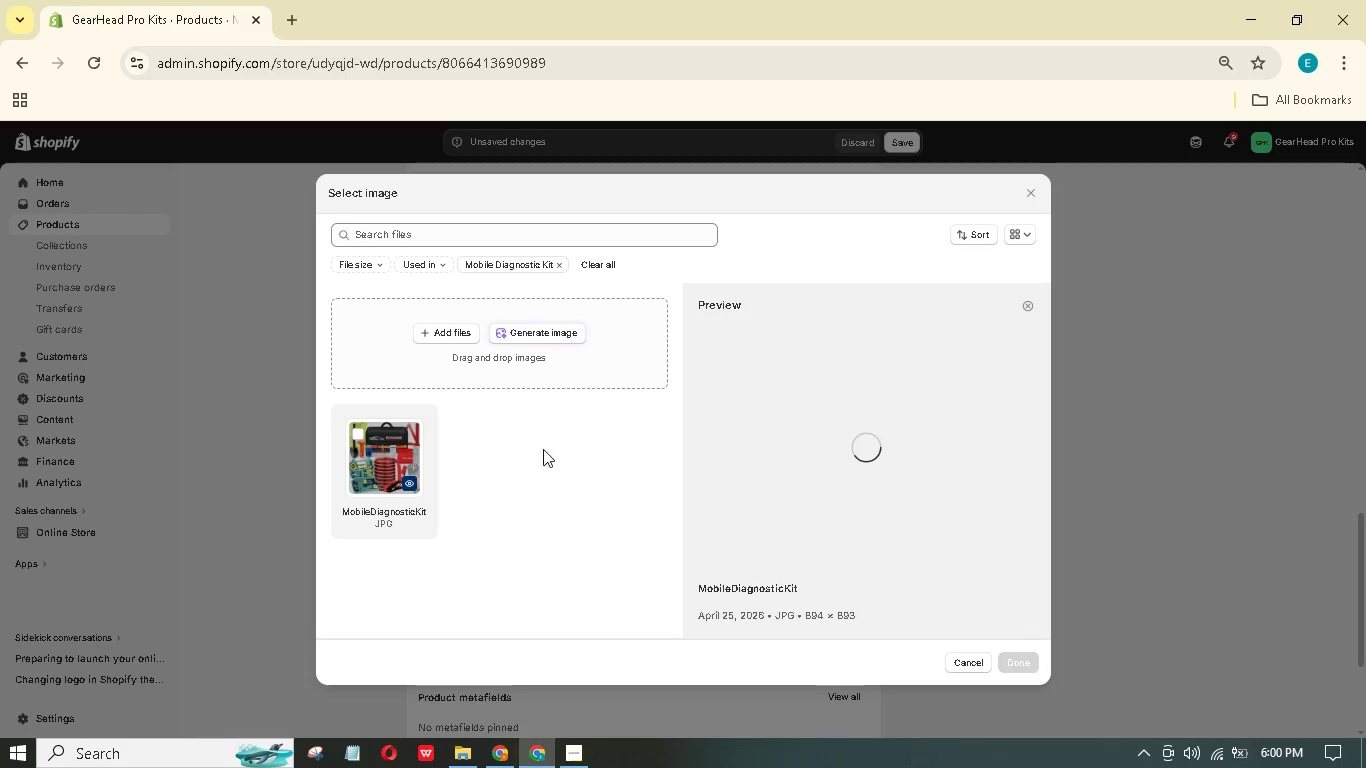 
left_click([405, 447])
 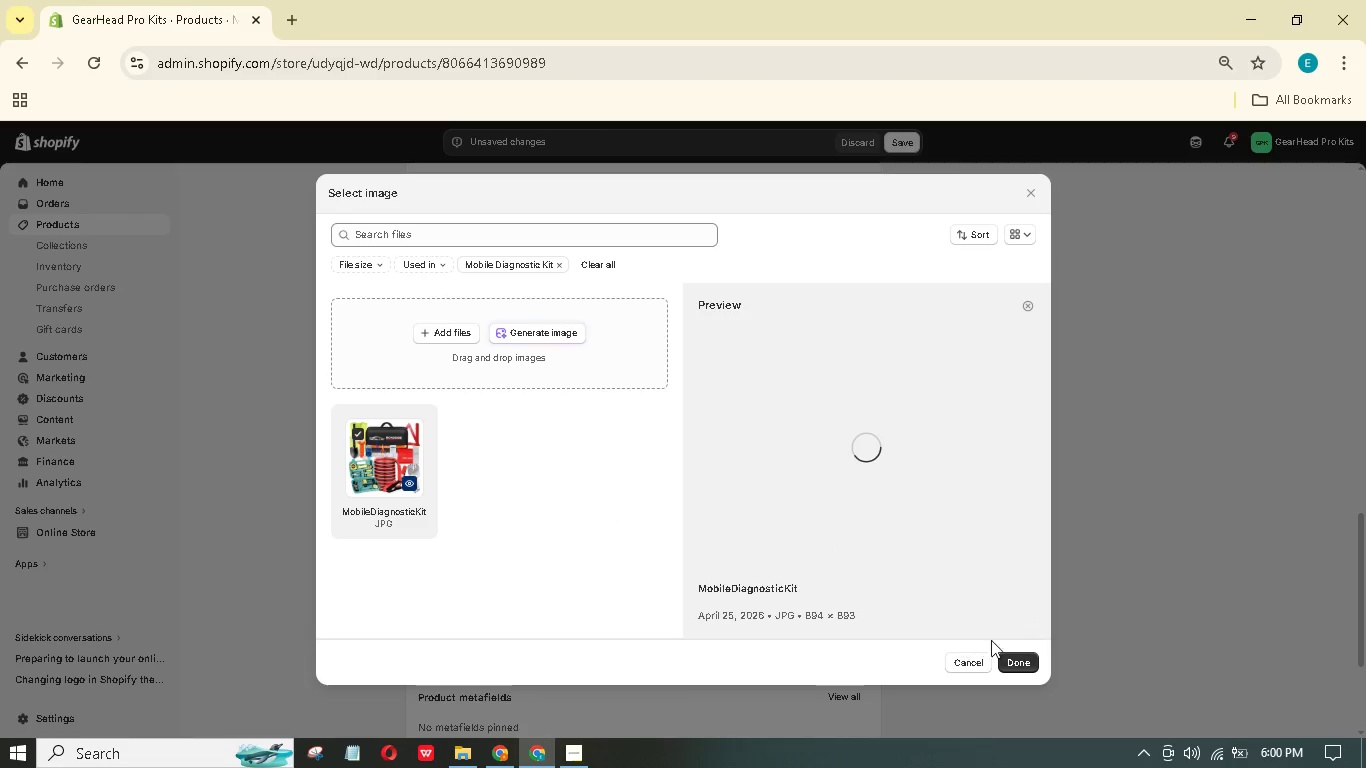 
left_click([1023, 661])
 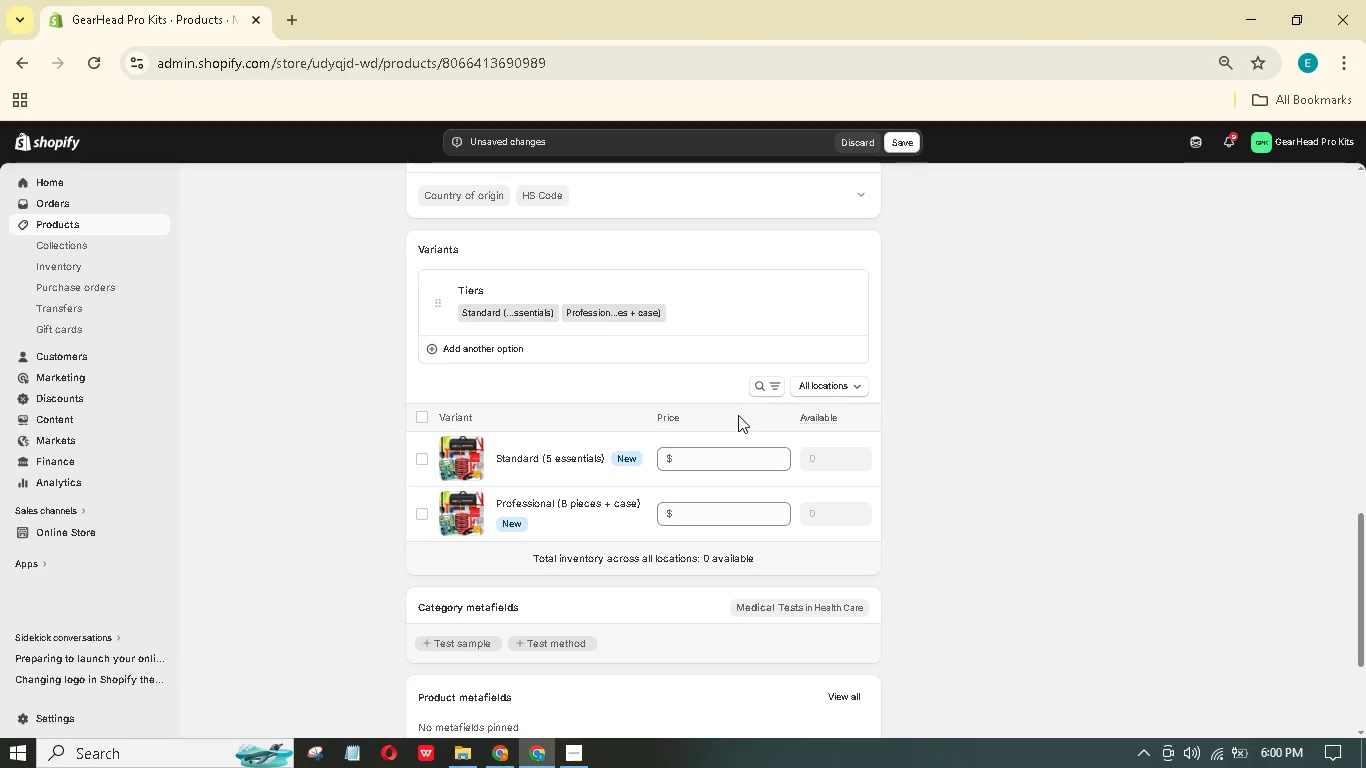 
left_click([725, 454])
 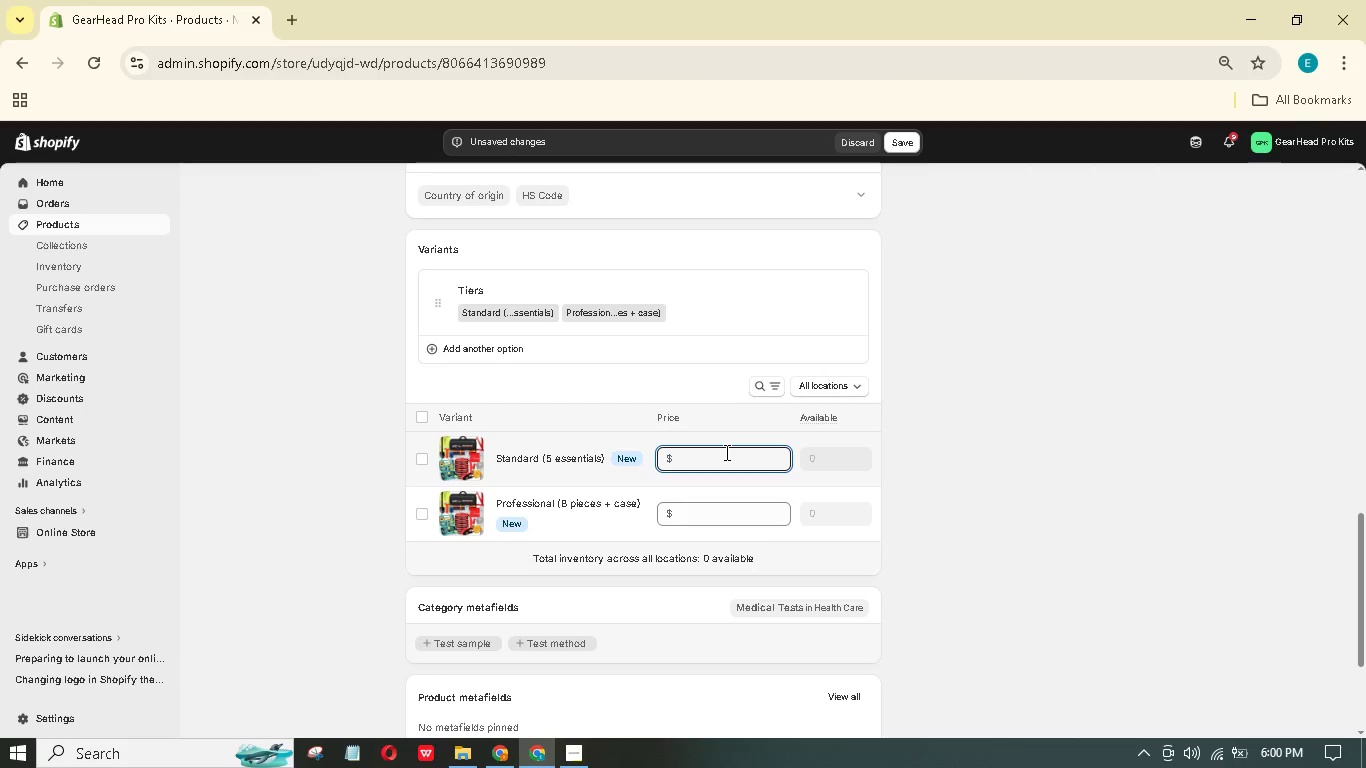 
key(Numpad1)
 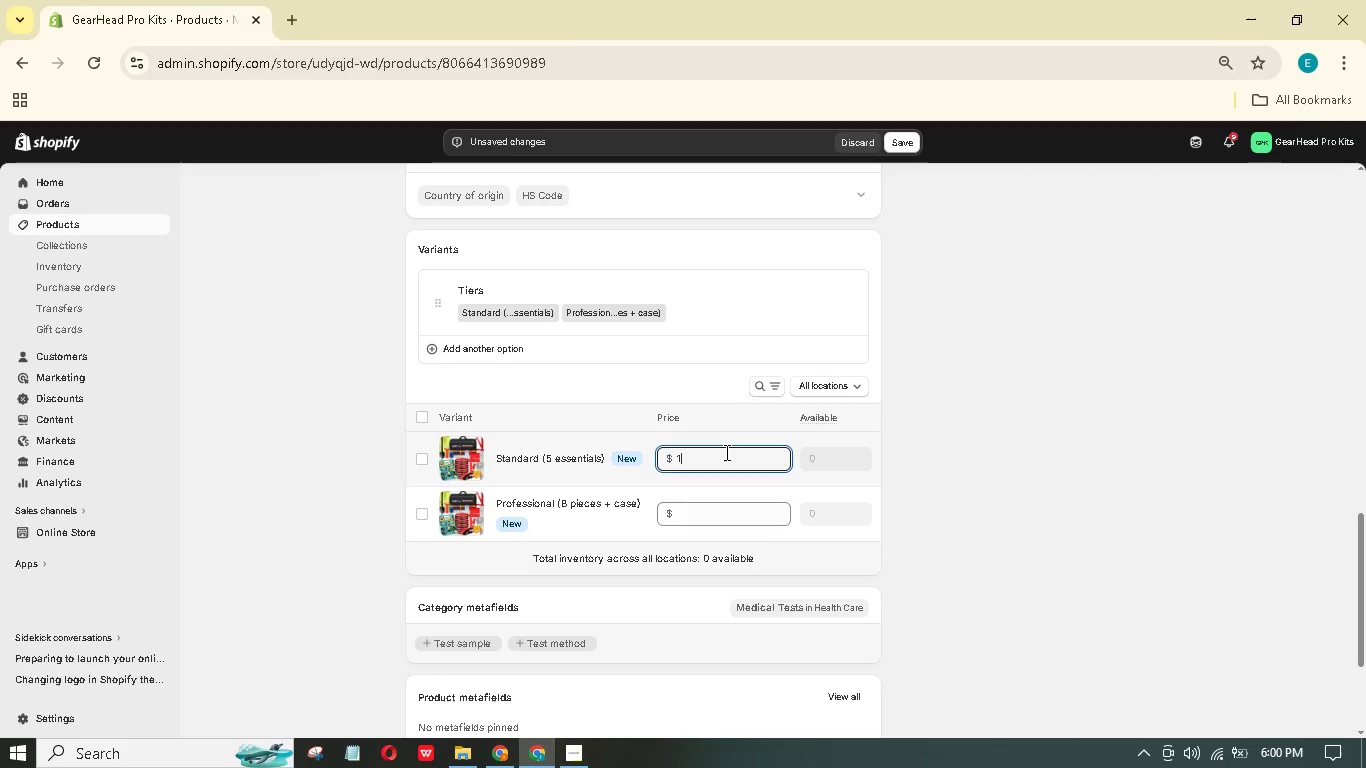 
key(Numpad8)
 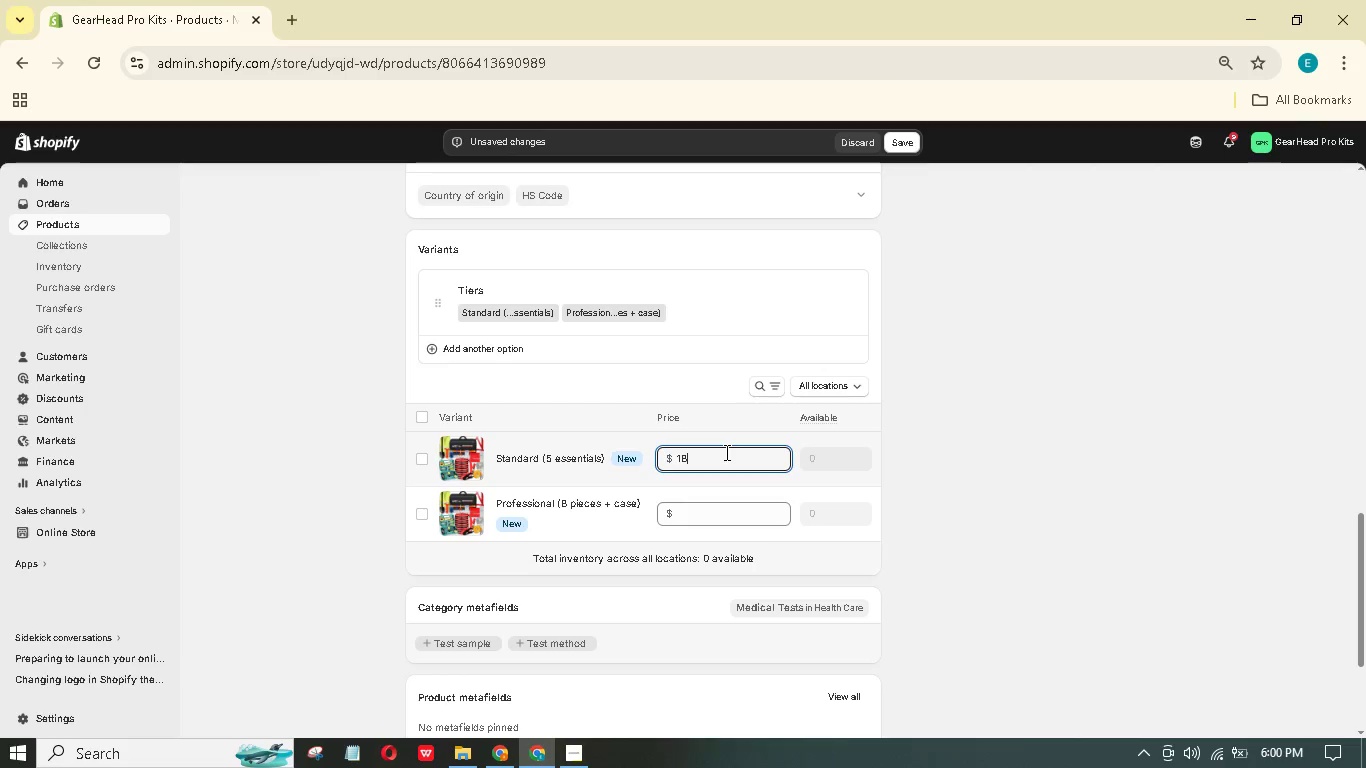 
key(Numpad9)
 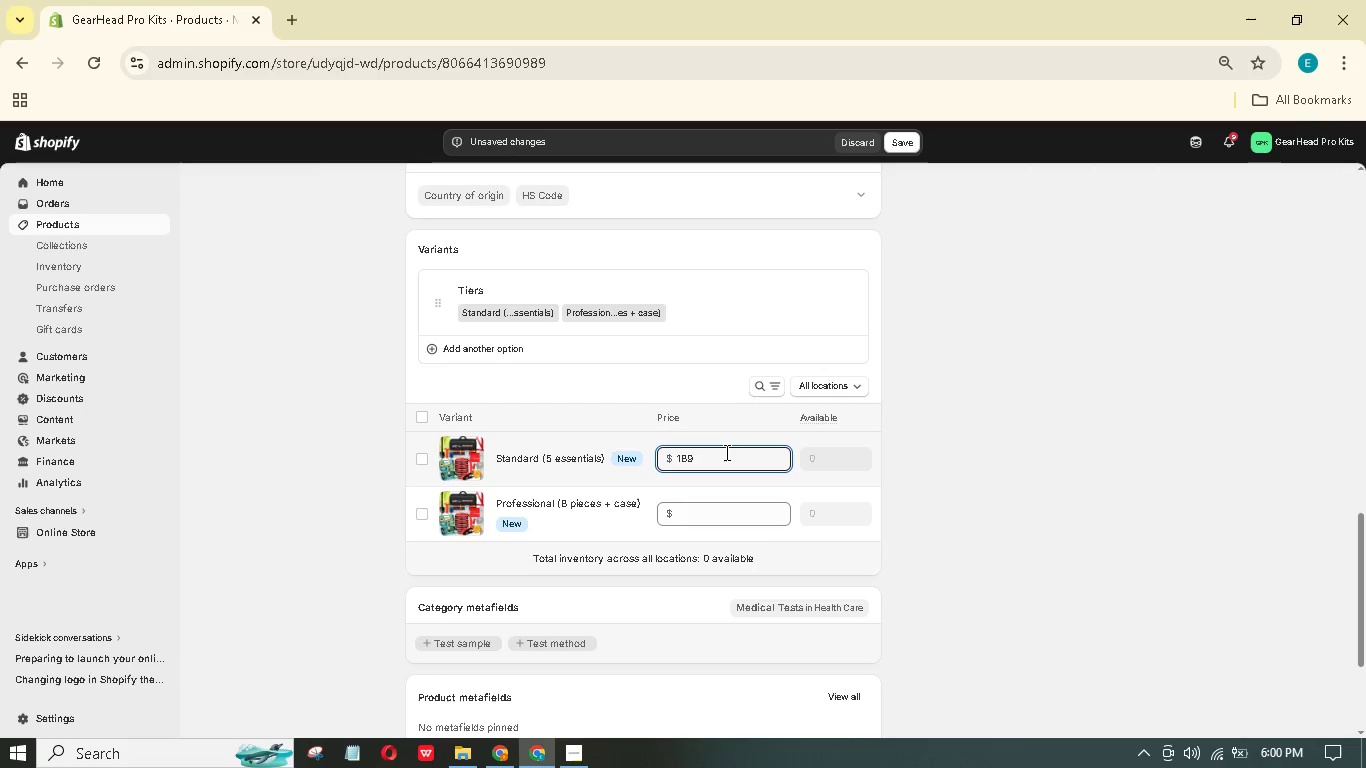 
key(NumpadDecimal)
 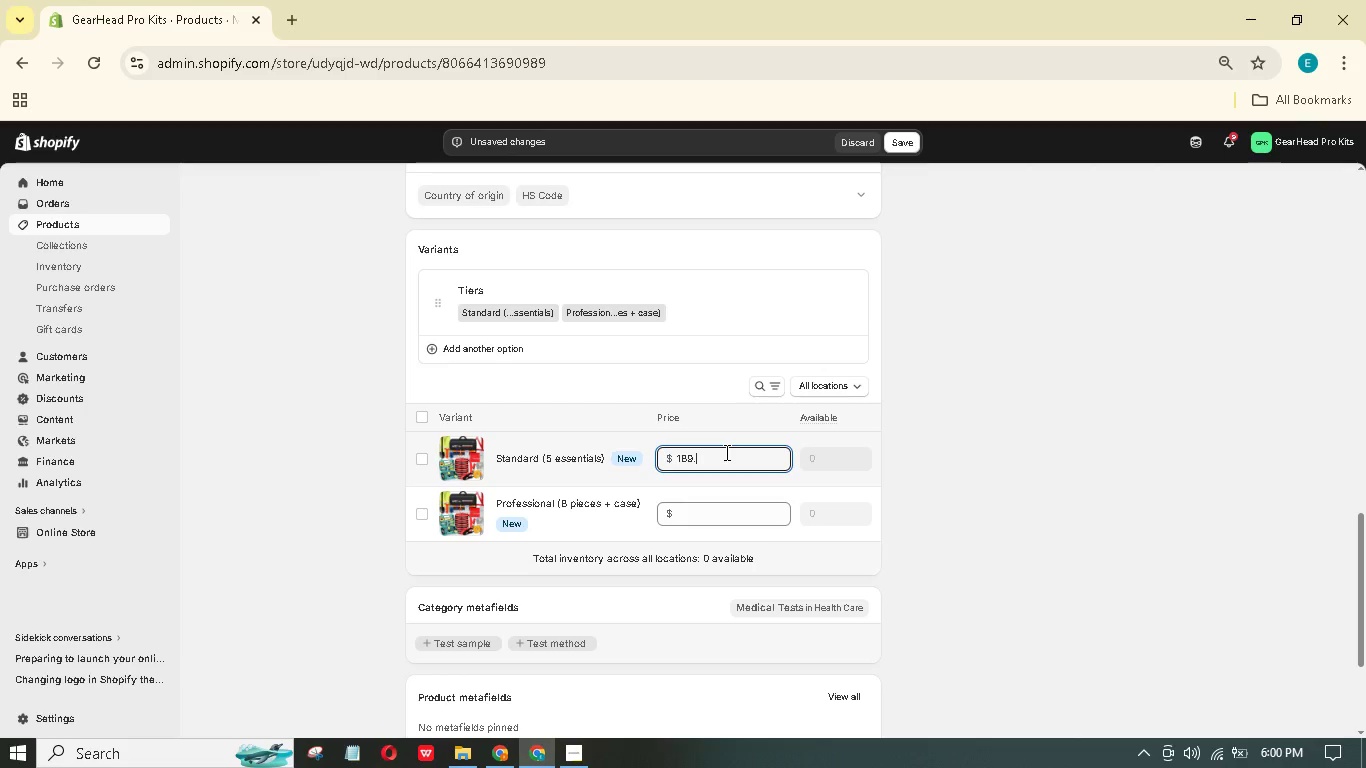 
key(Numpad9)
 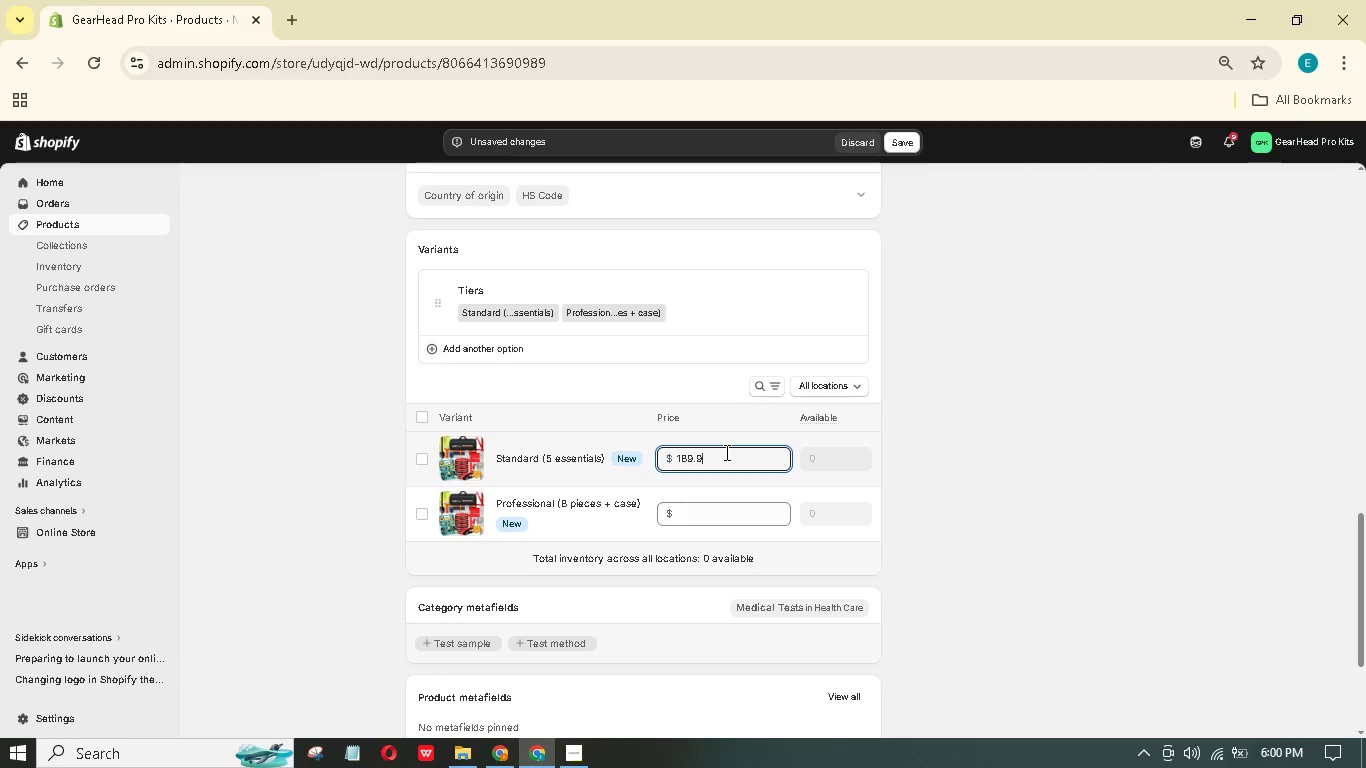 
key(Numpad5)
 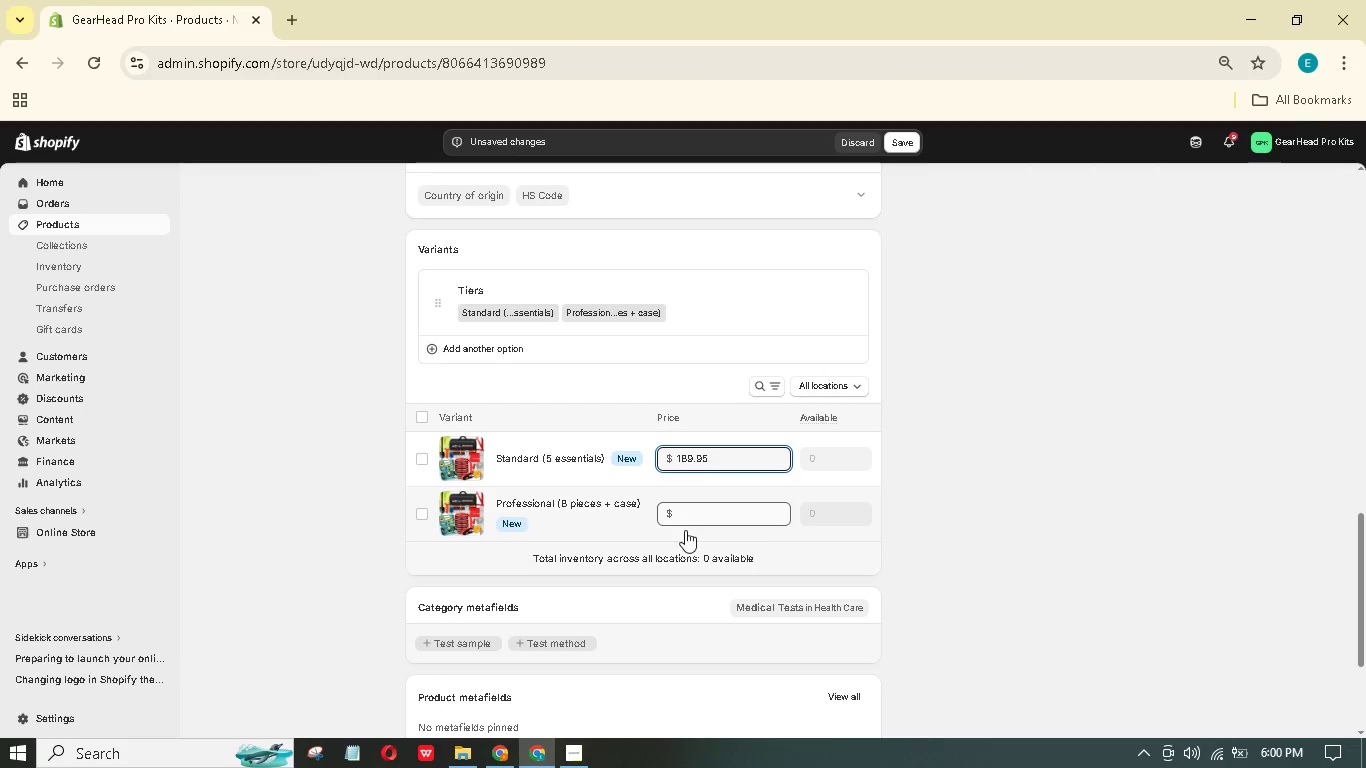 
left_click([694, 518])
 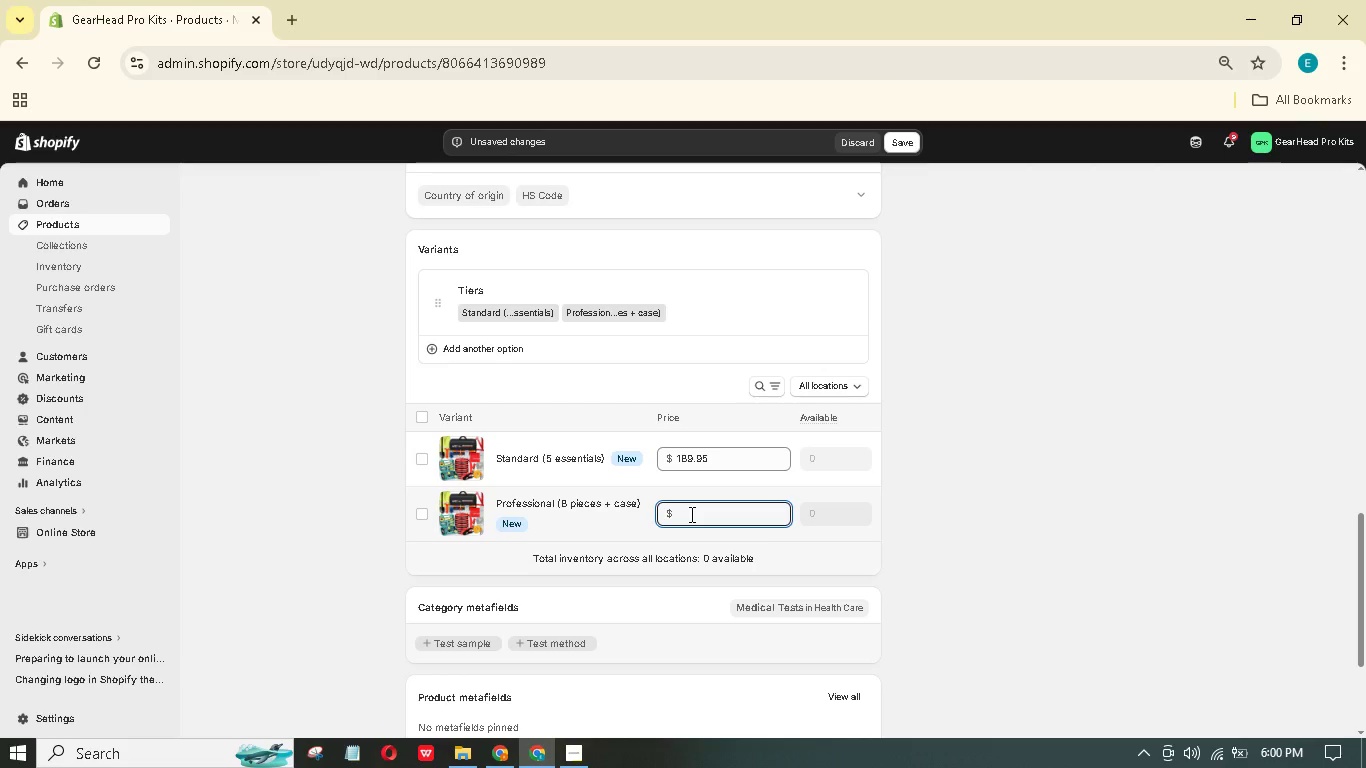 
key(Numpad2)
 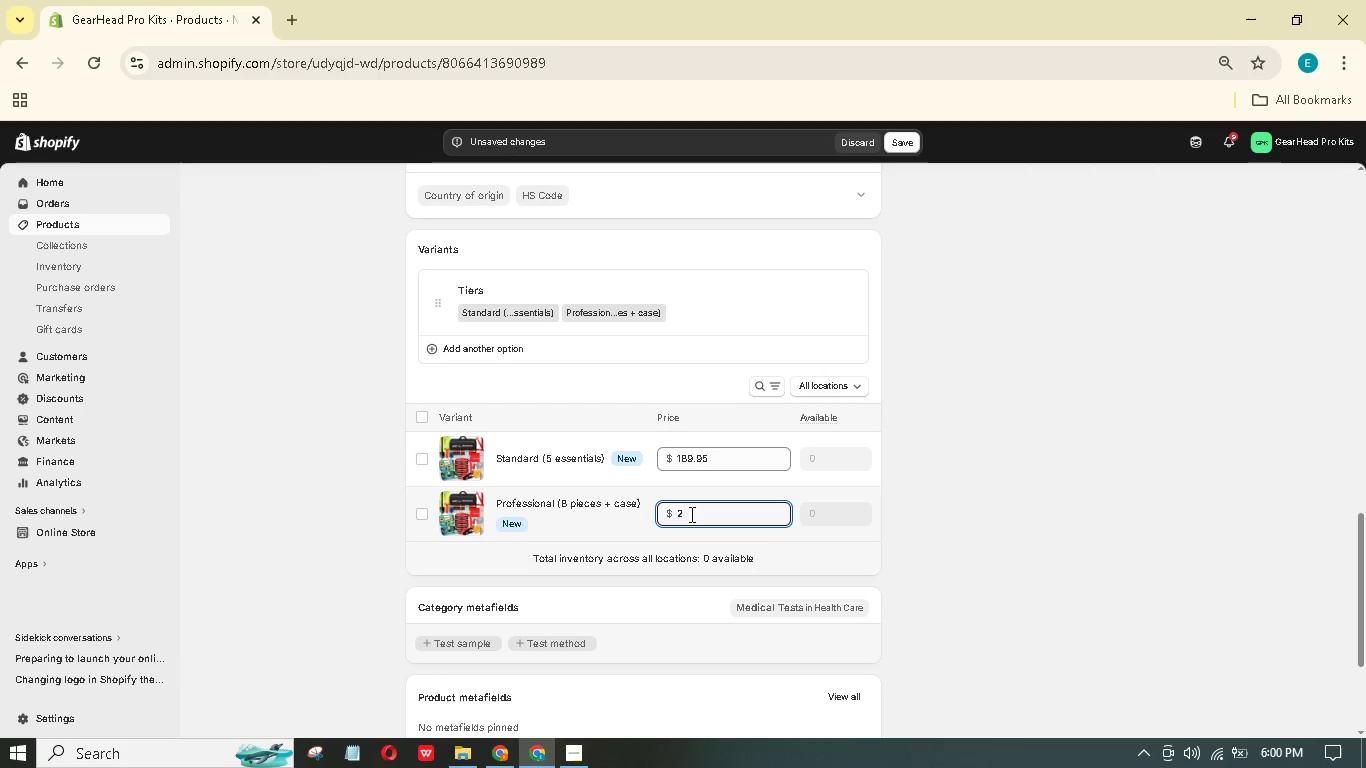 
key(Numpad9)
 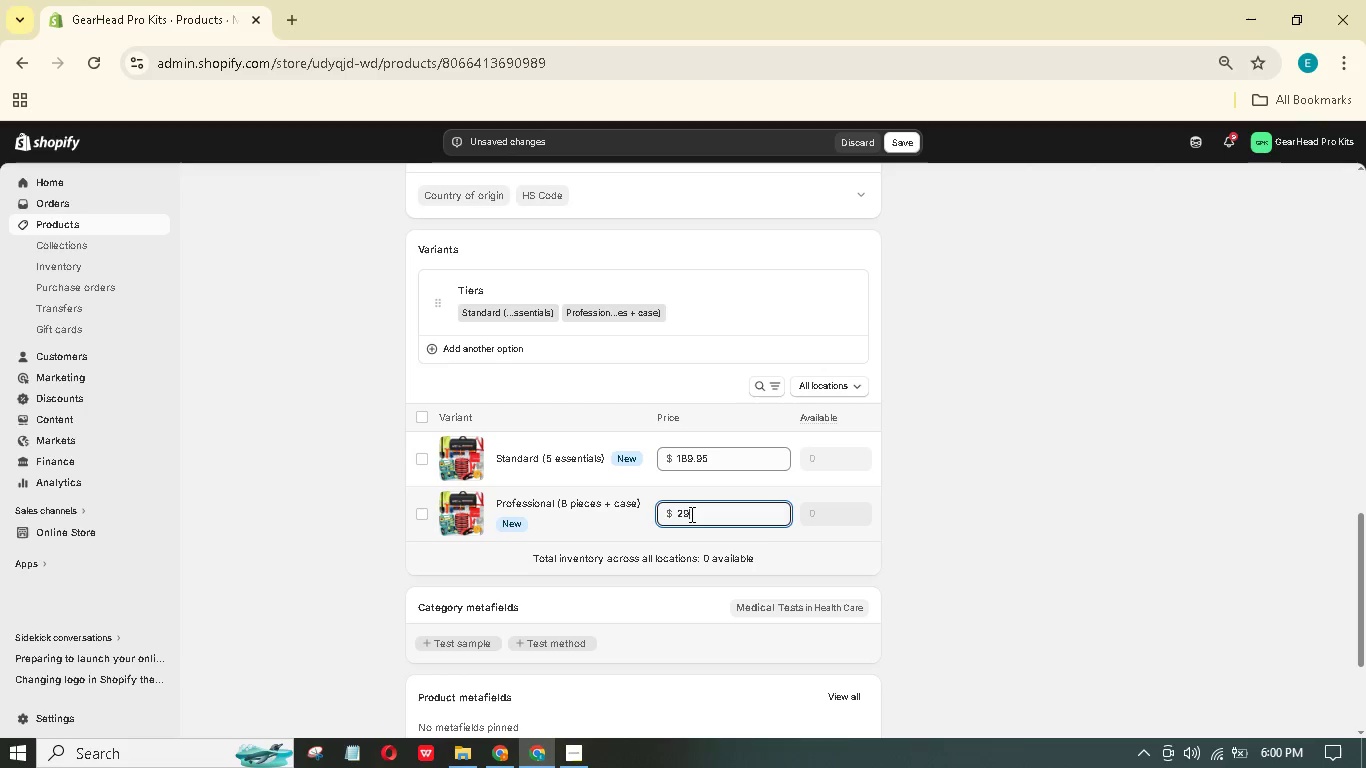 
key(Numpad9)
 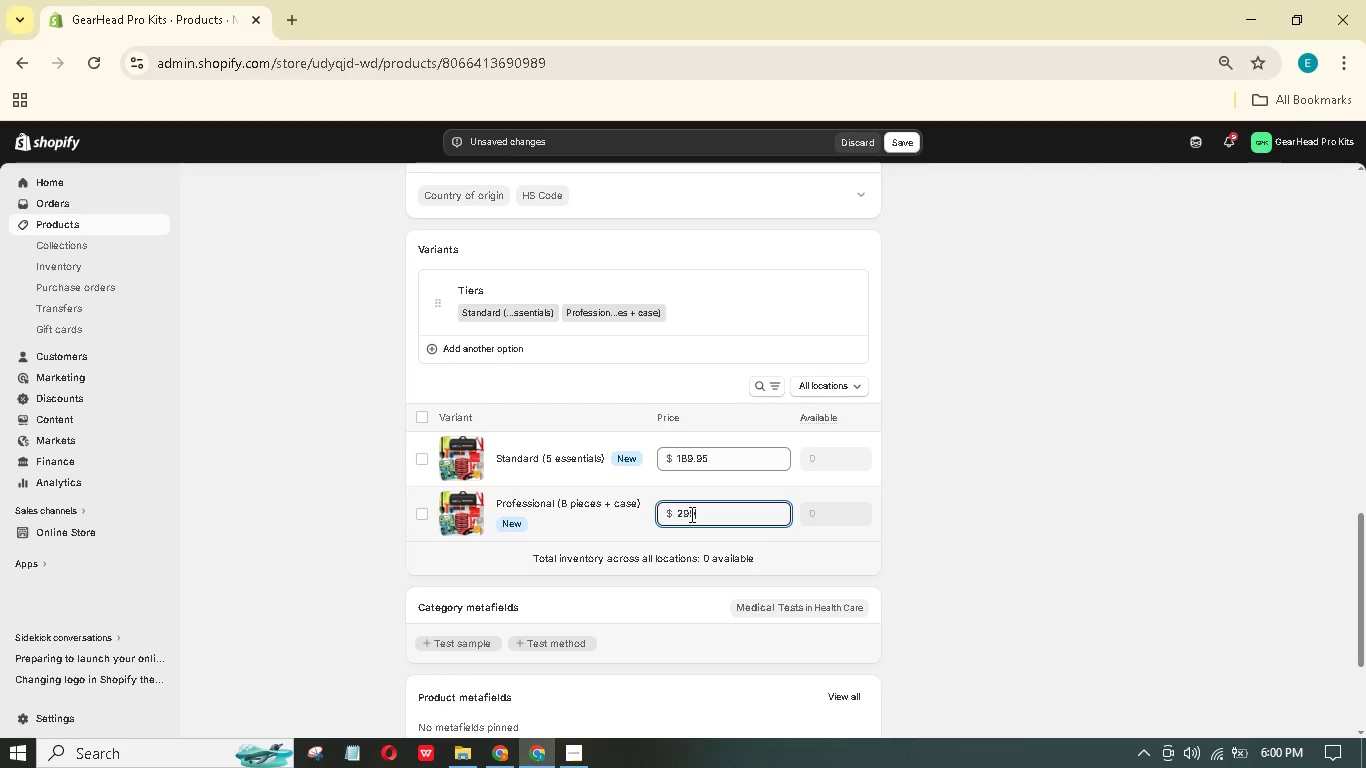 
key(NumpadDecimal)
 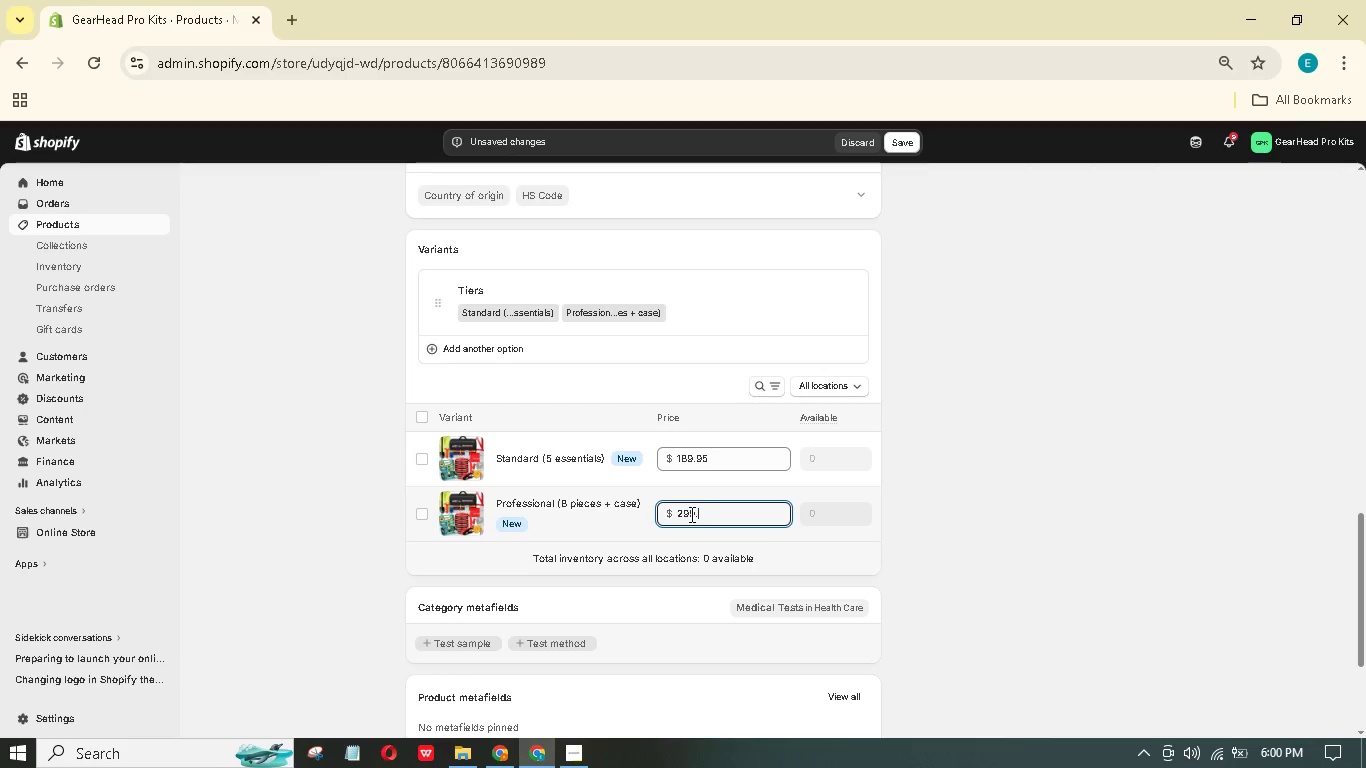 
key(Numpad9)
 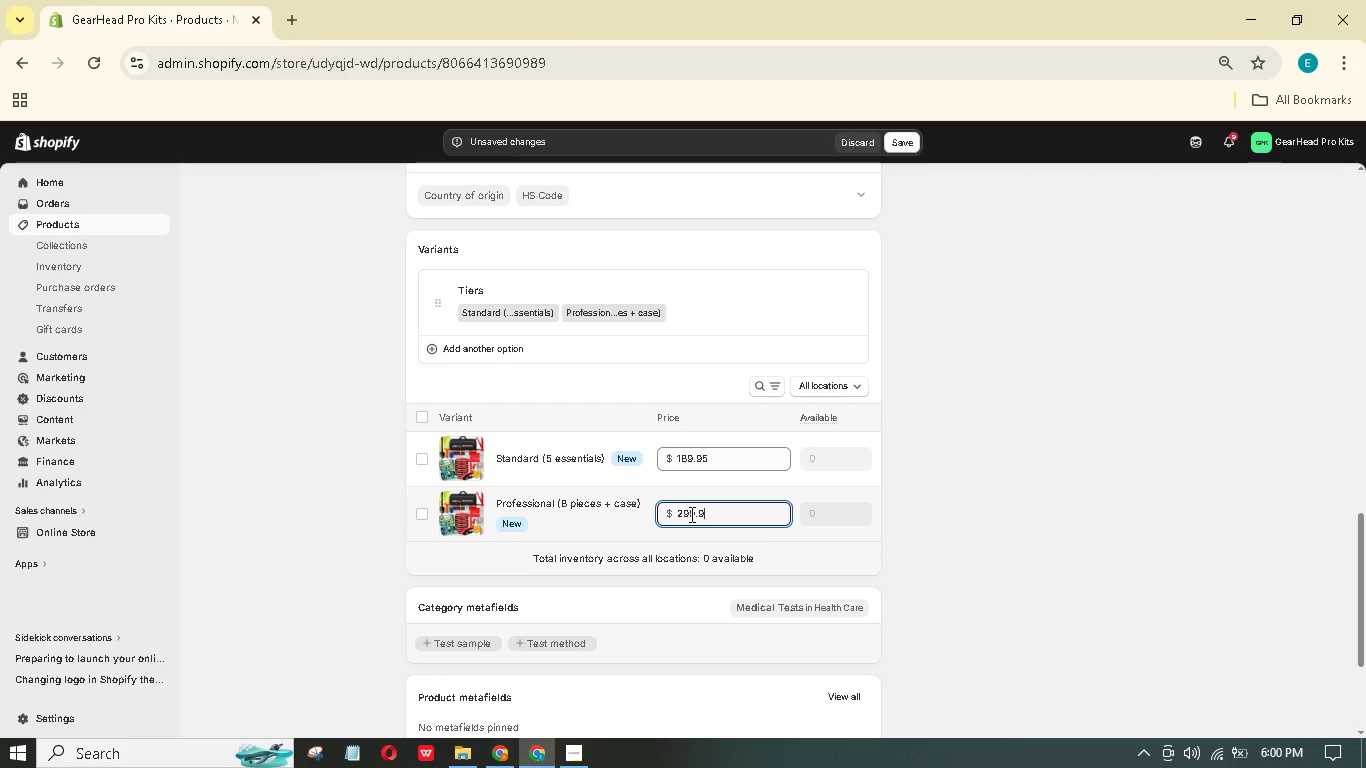 
key(Numpad5)
 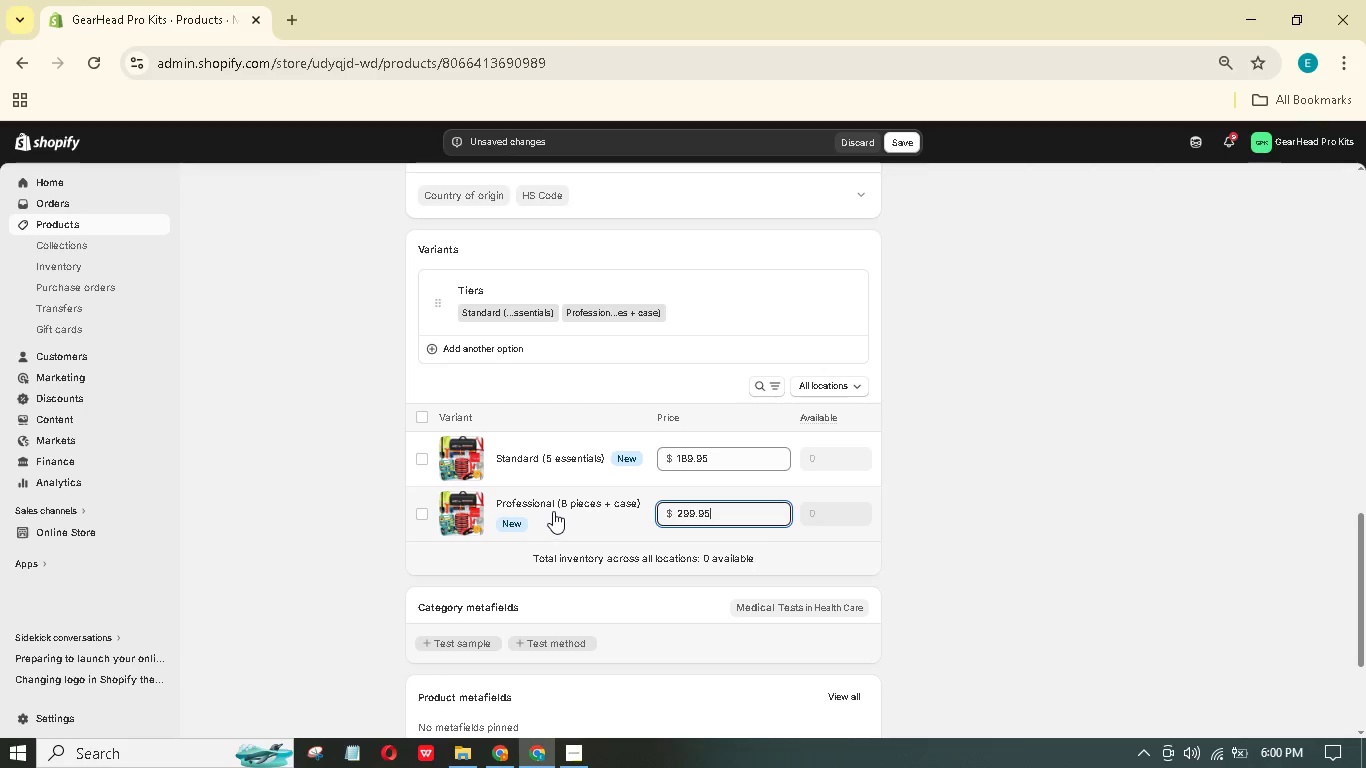 
scroll: coordinate [564, 517], scroll_direction: down, amount: 1.0
 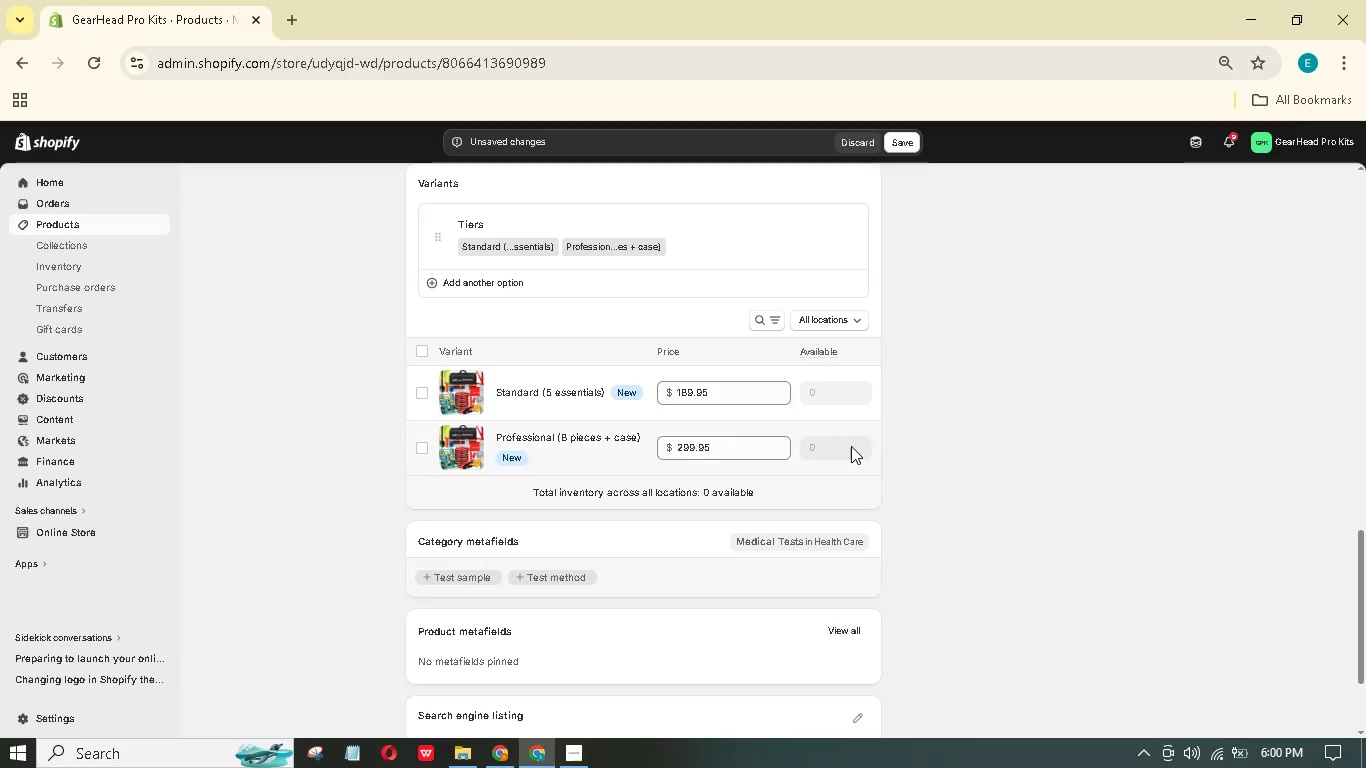 
wait(8.36)
 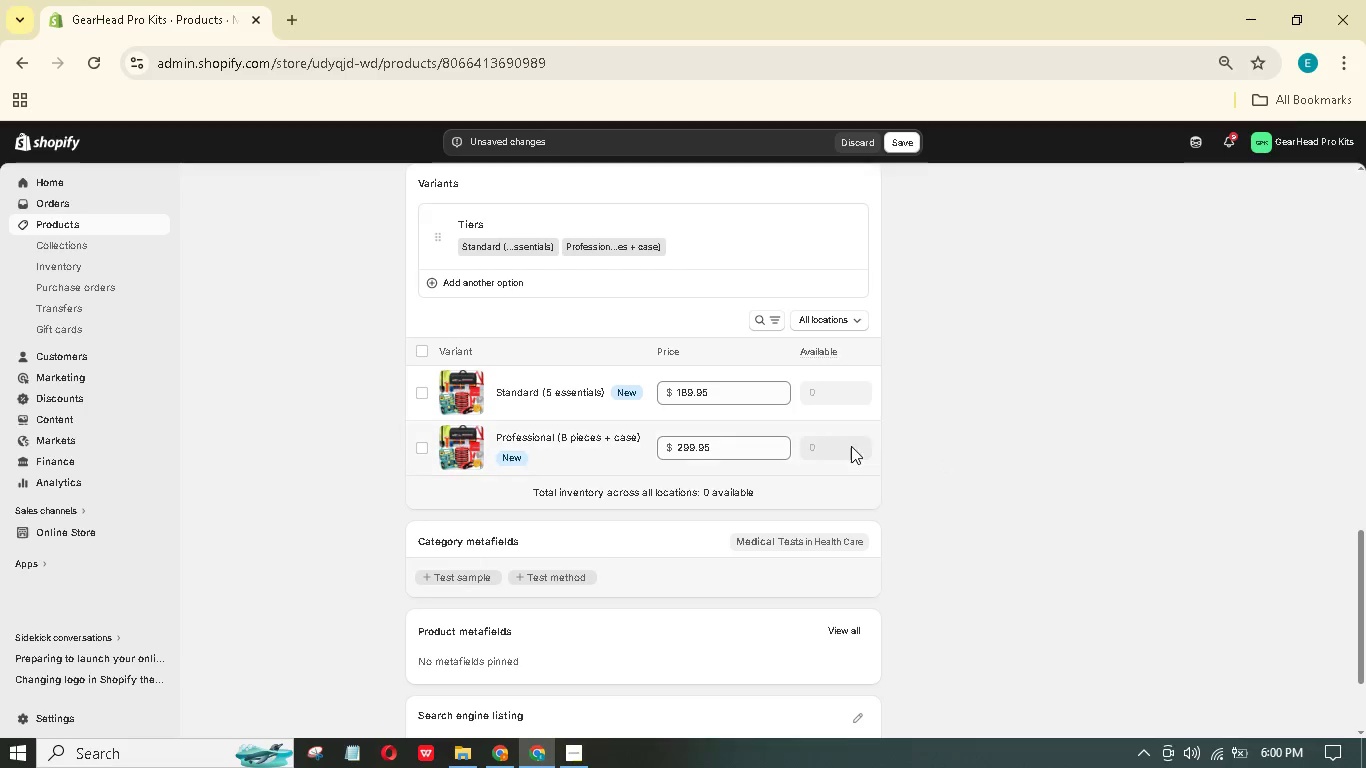 
scroll: coordinate [597, 288], scroll_direction: down, amount: 8.0
 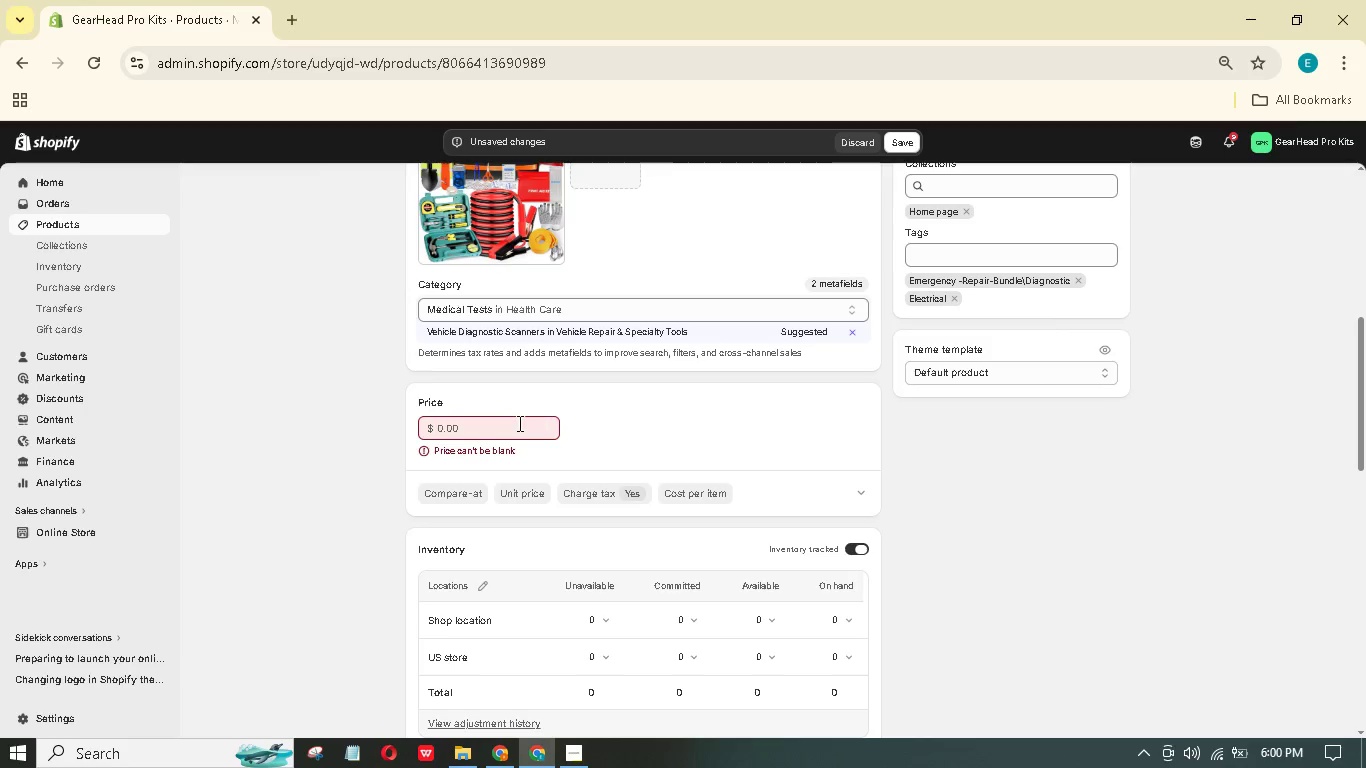 
left_click([515, 423])
 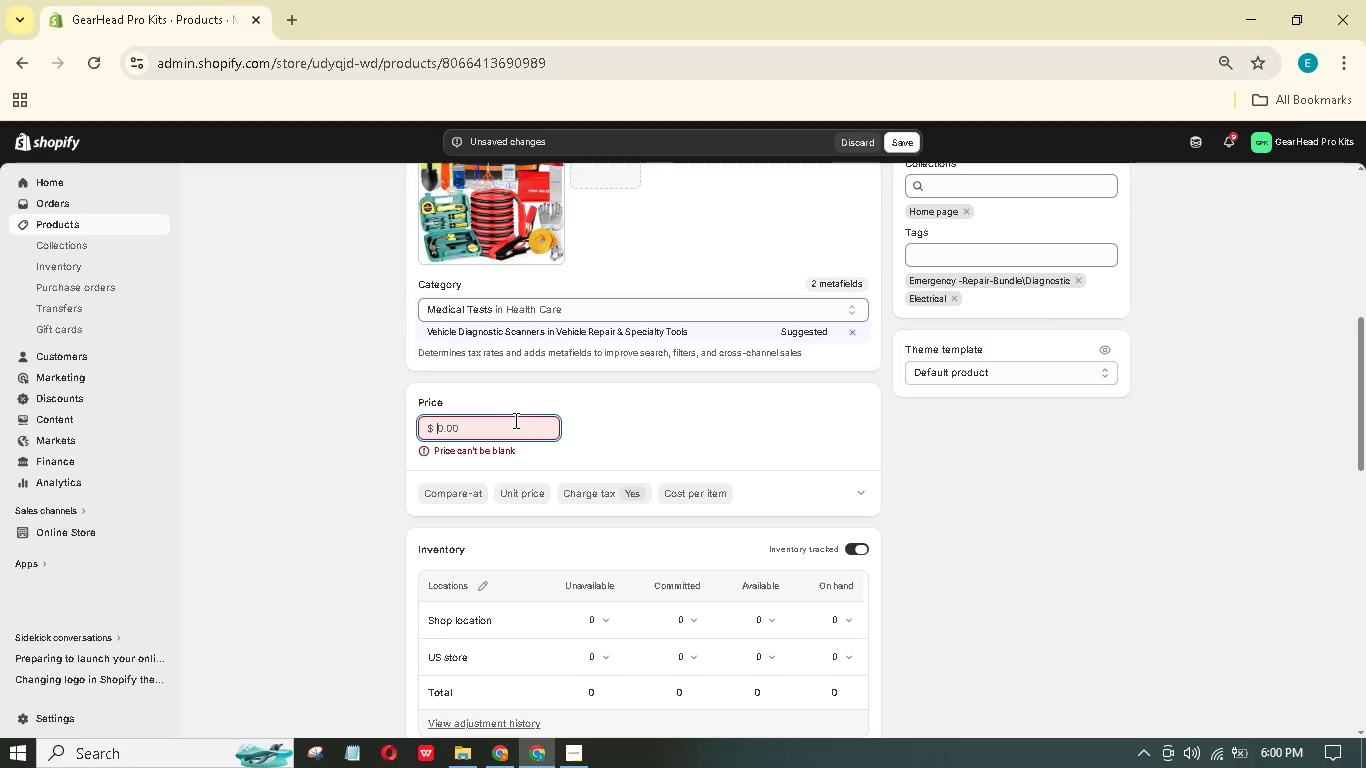 
key(Numpad1)
 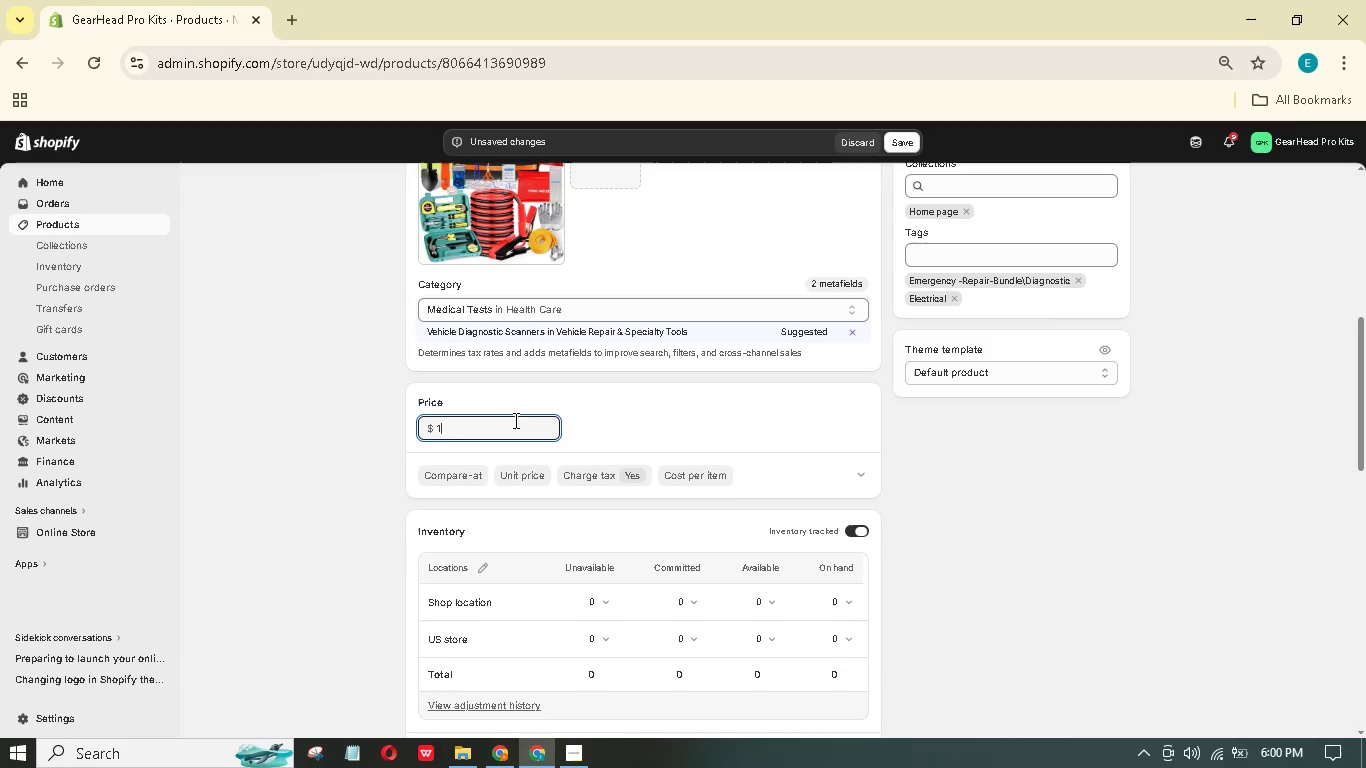 
key(Numpad8)
 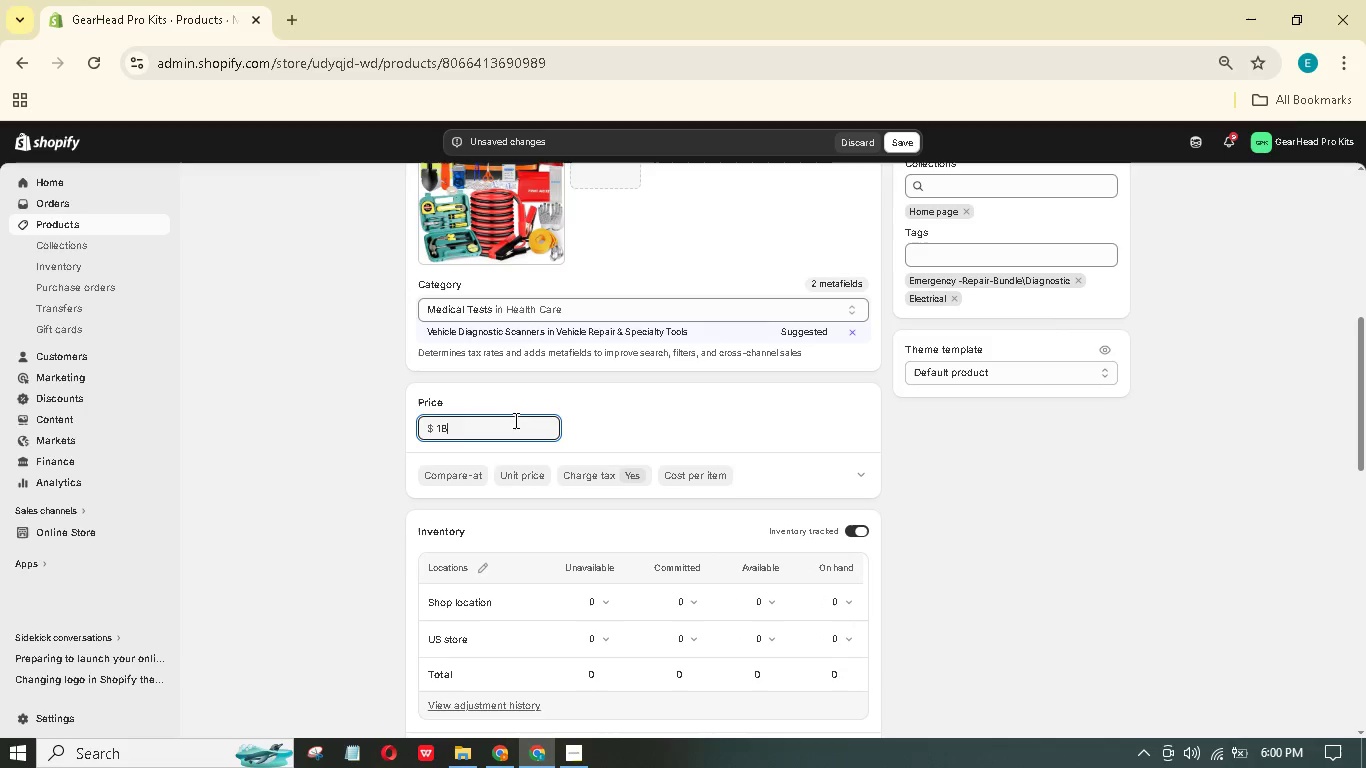 
key(Numpad9)
 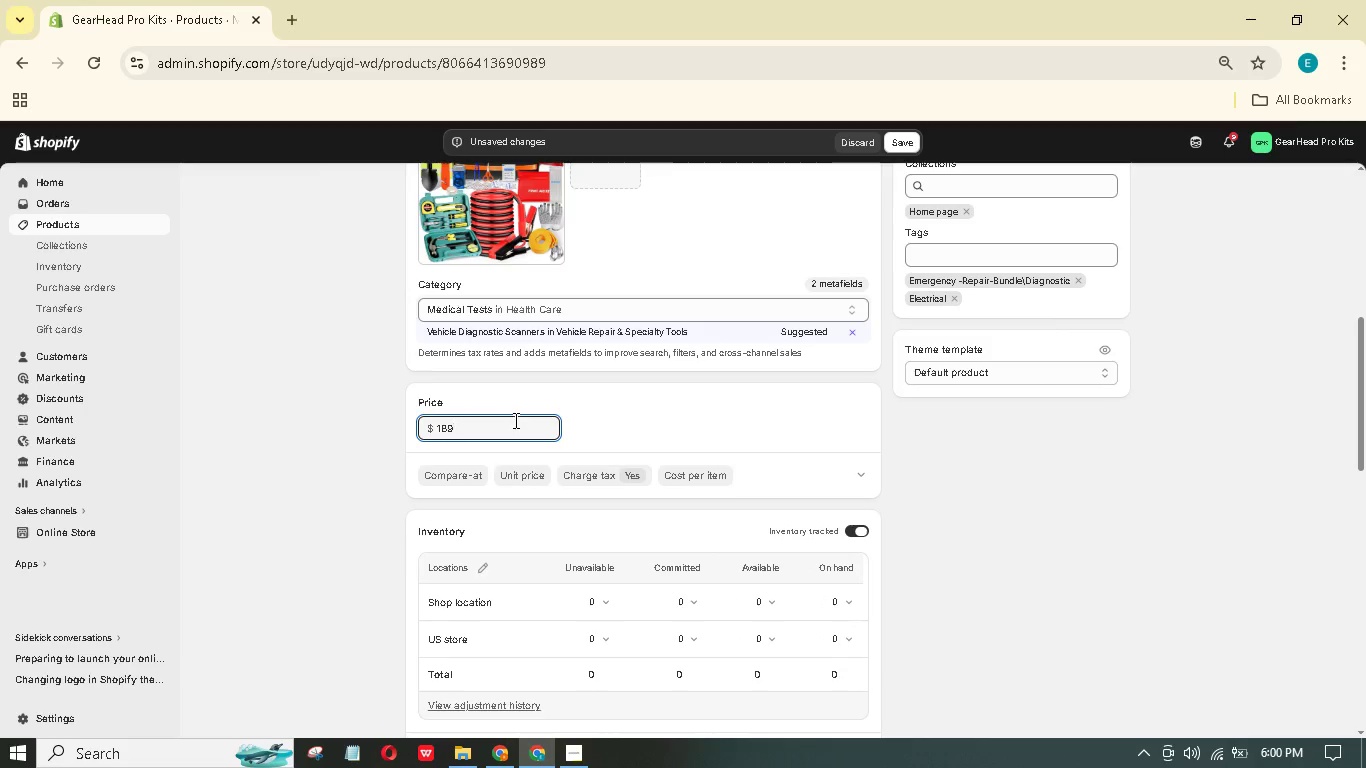 
key(NumpadDecimal)
 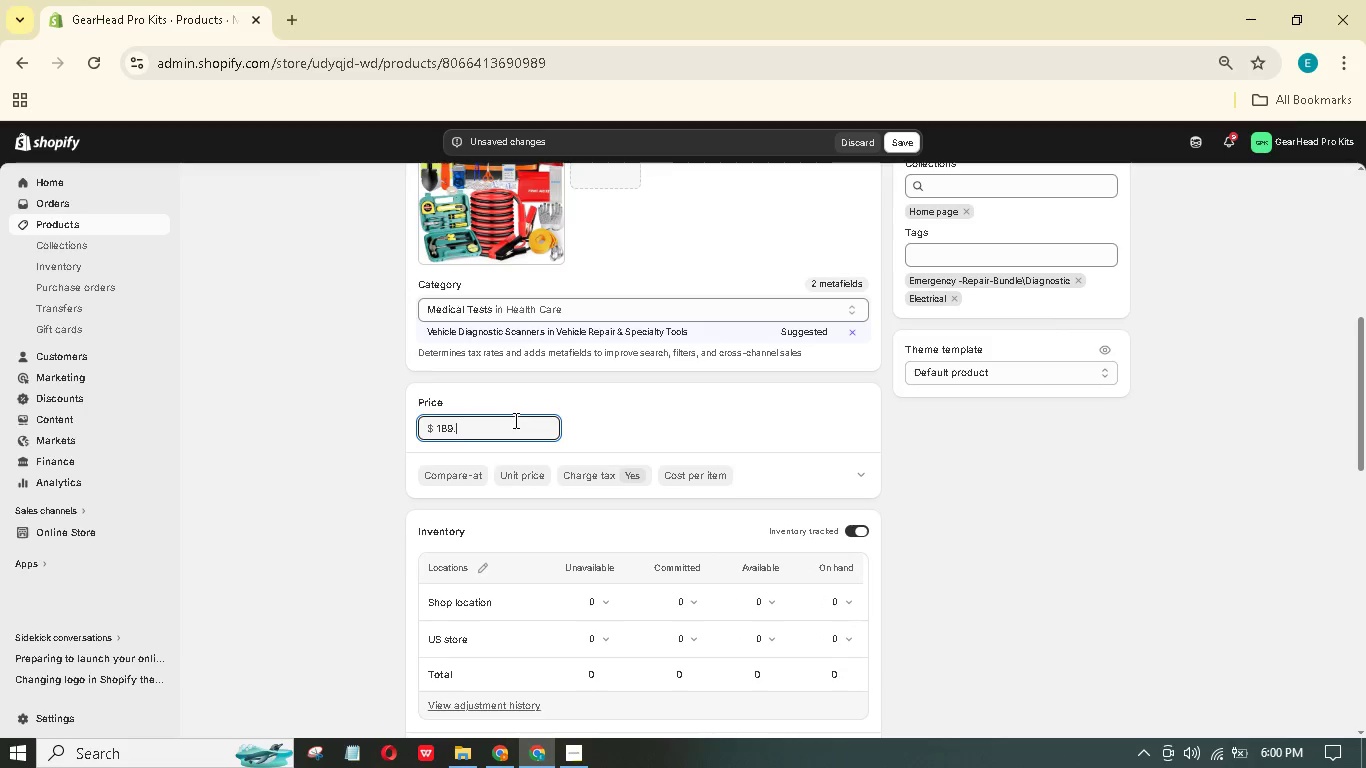 
key(Numpad9)
 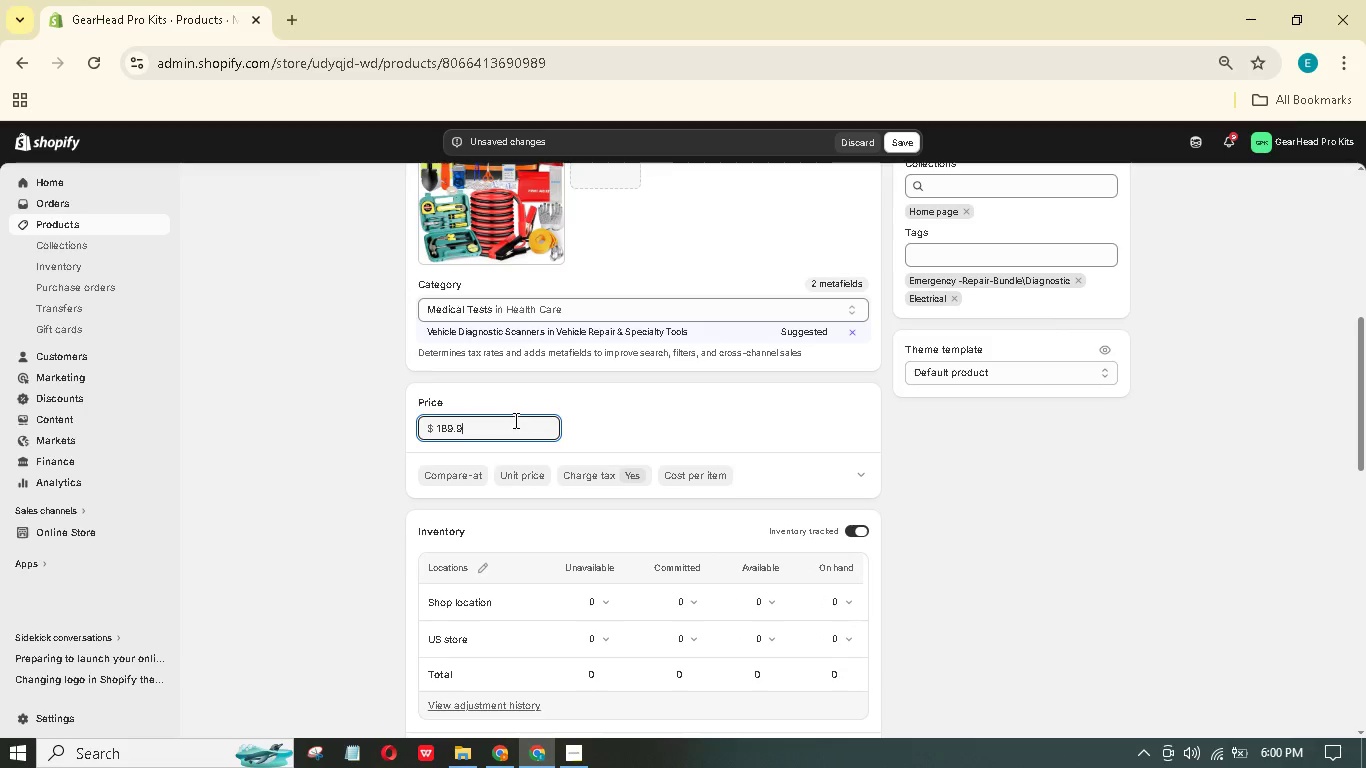 
key(Numpad5)
 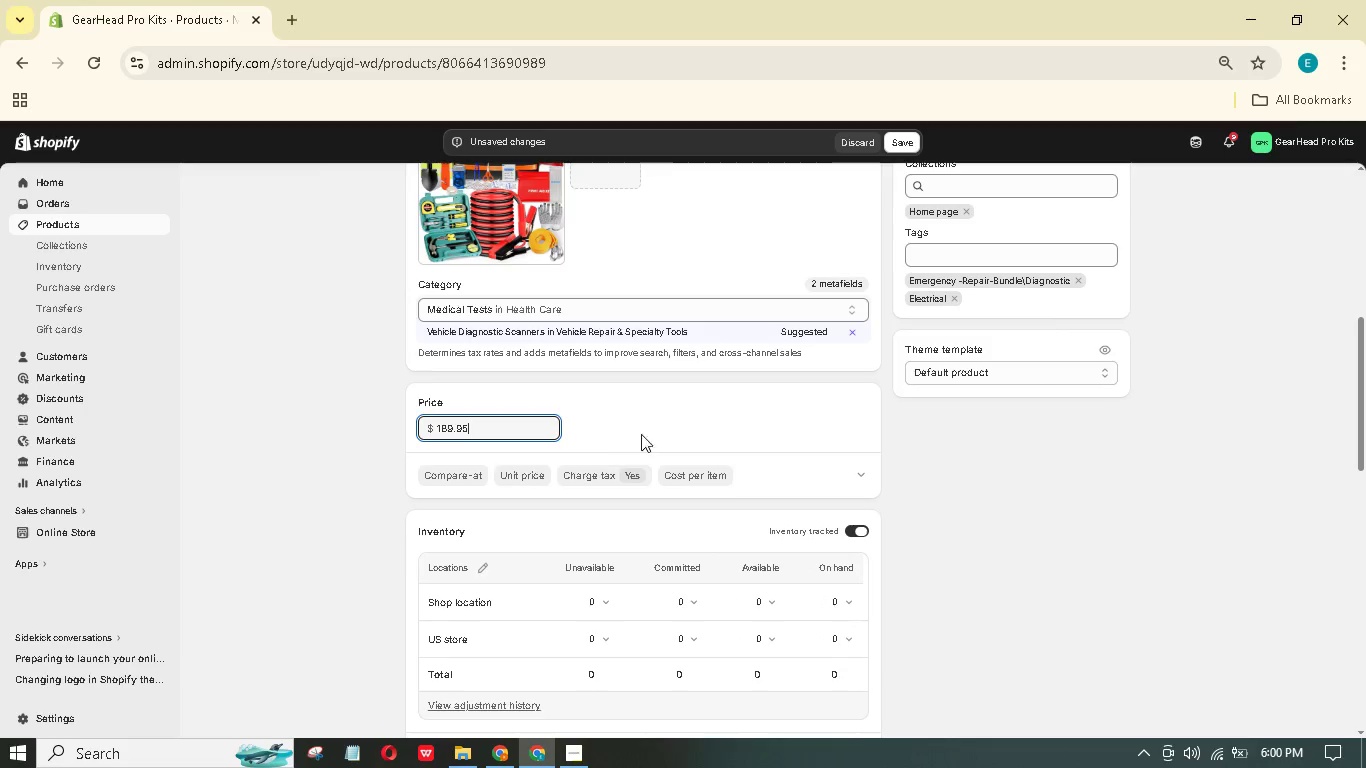 
left_click([728, 411])
 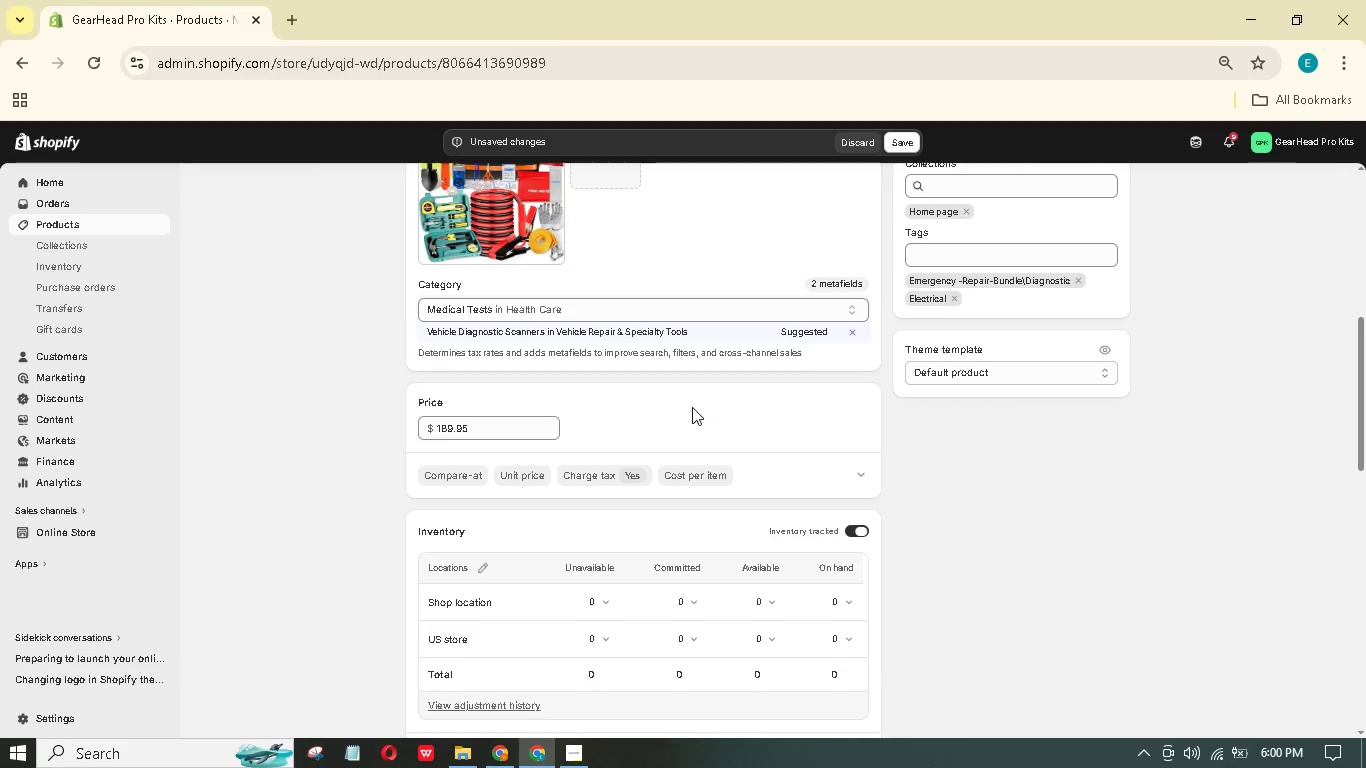 
wait(8.27)
 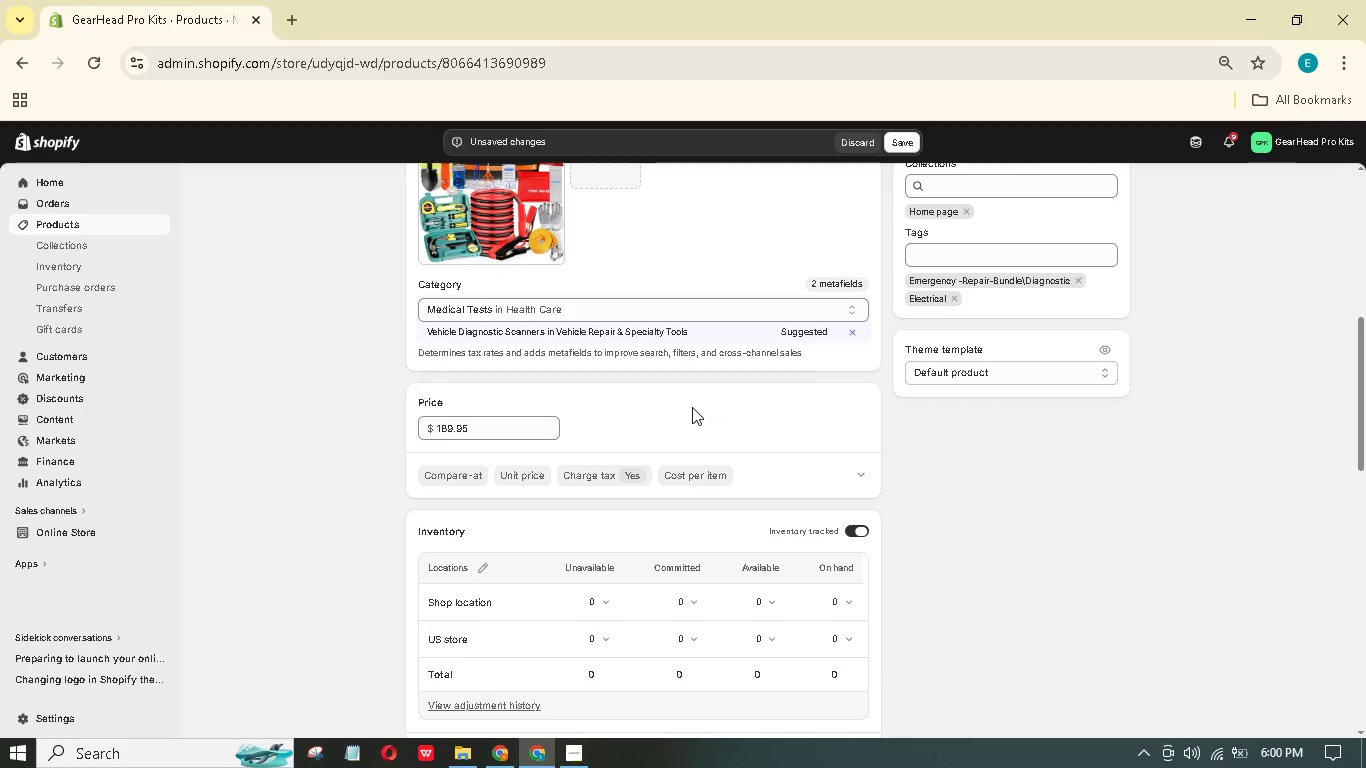 
scroll: coordinate [696, 409], scroll_direction: down, amount: 2.0
 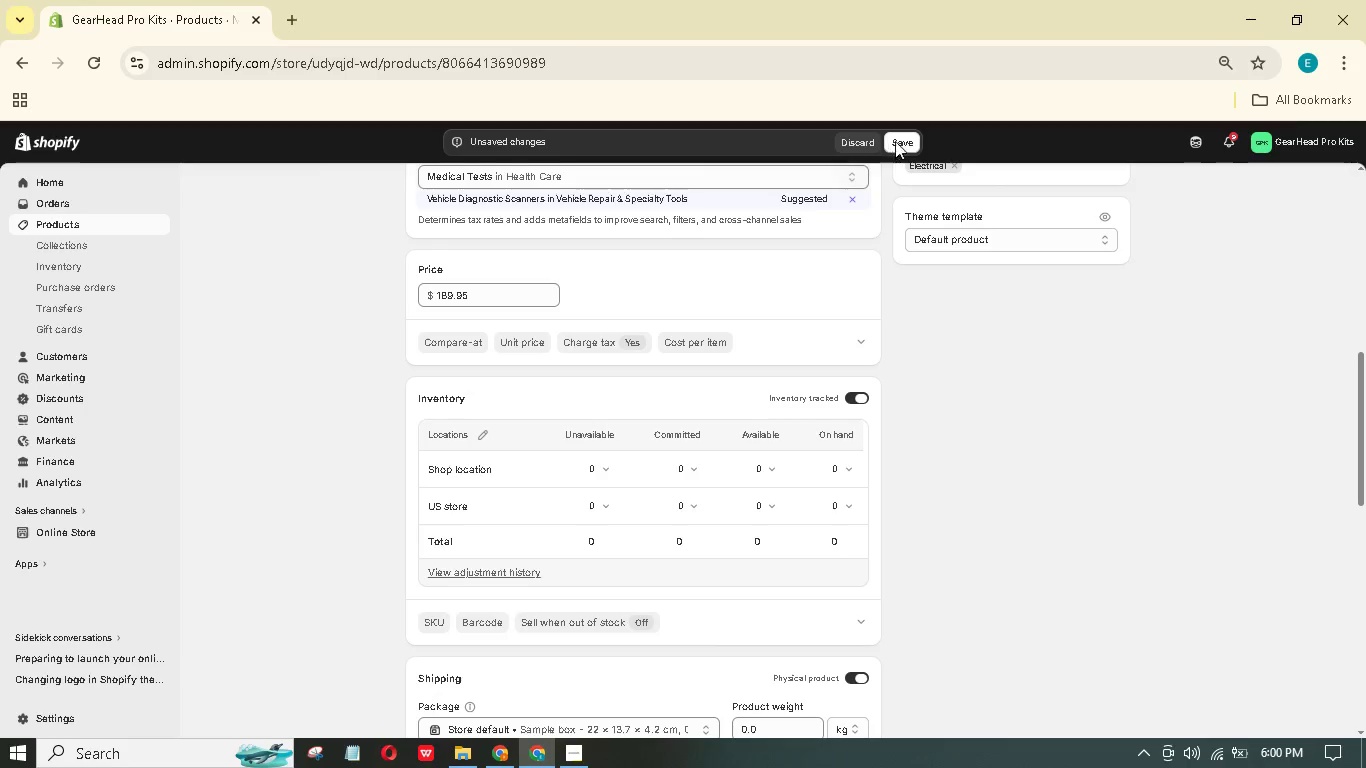 
left_click([899, 139])
 